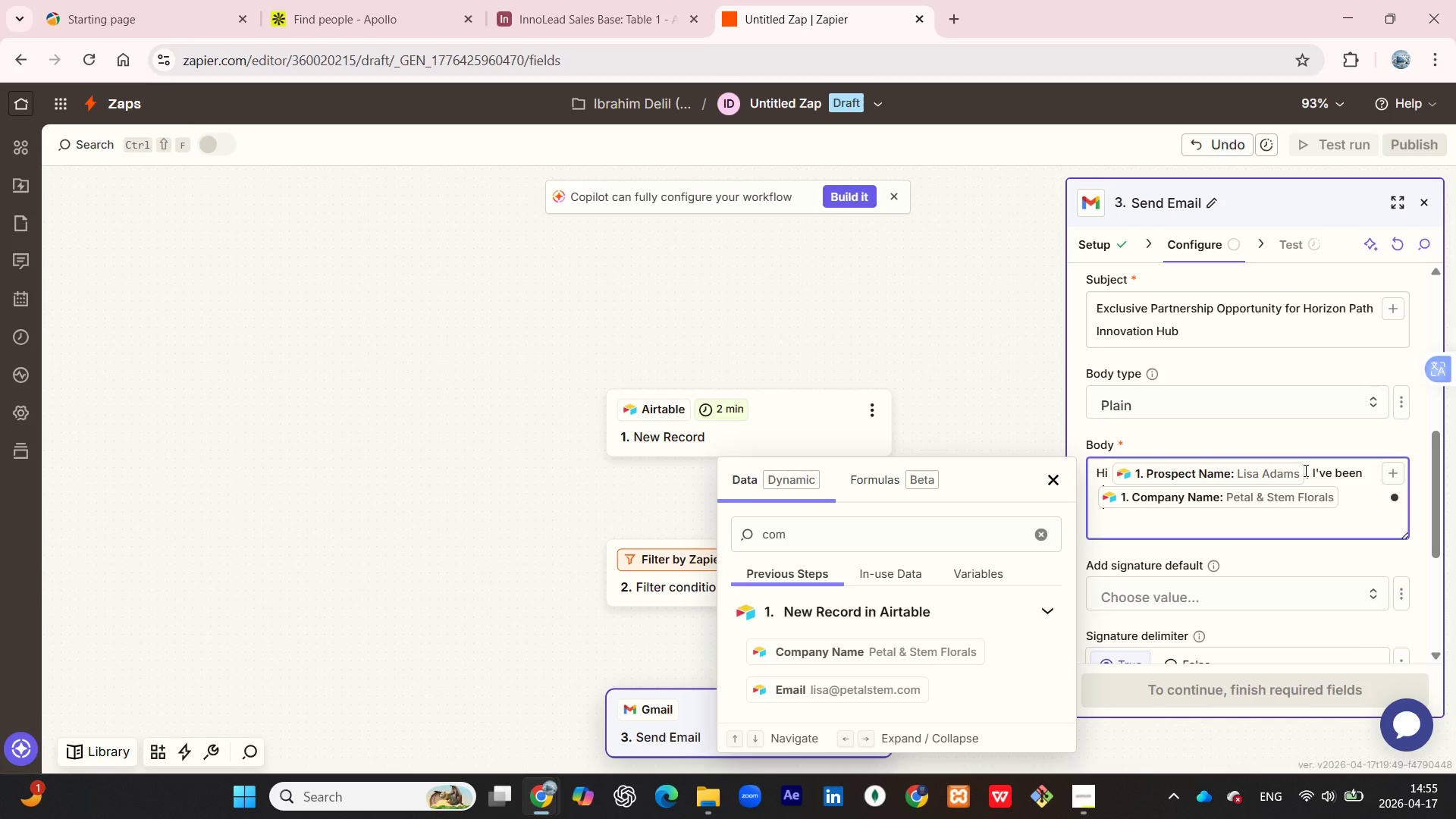 
left_click([1362, 475])
 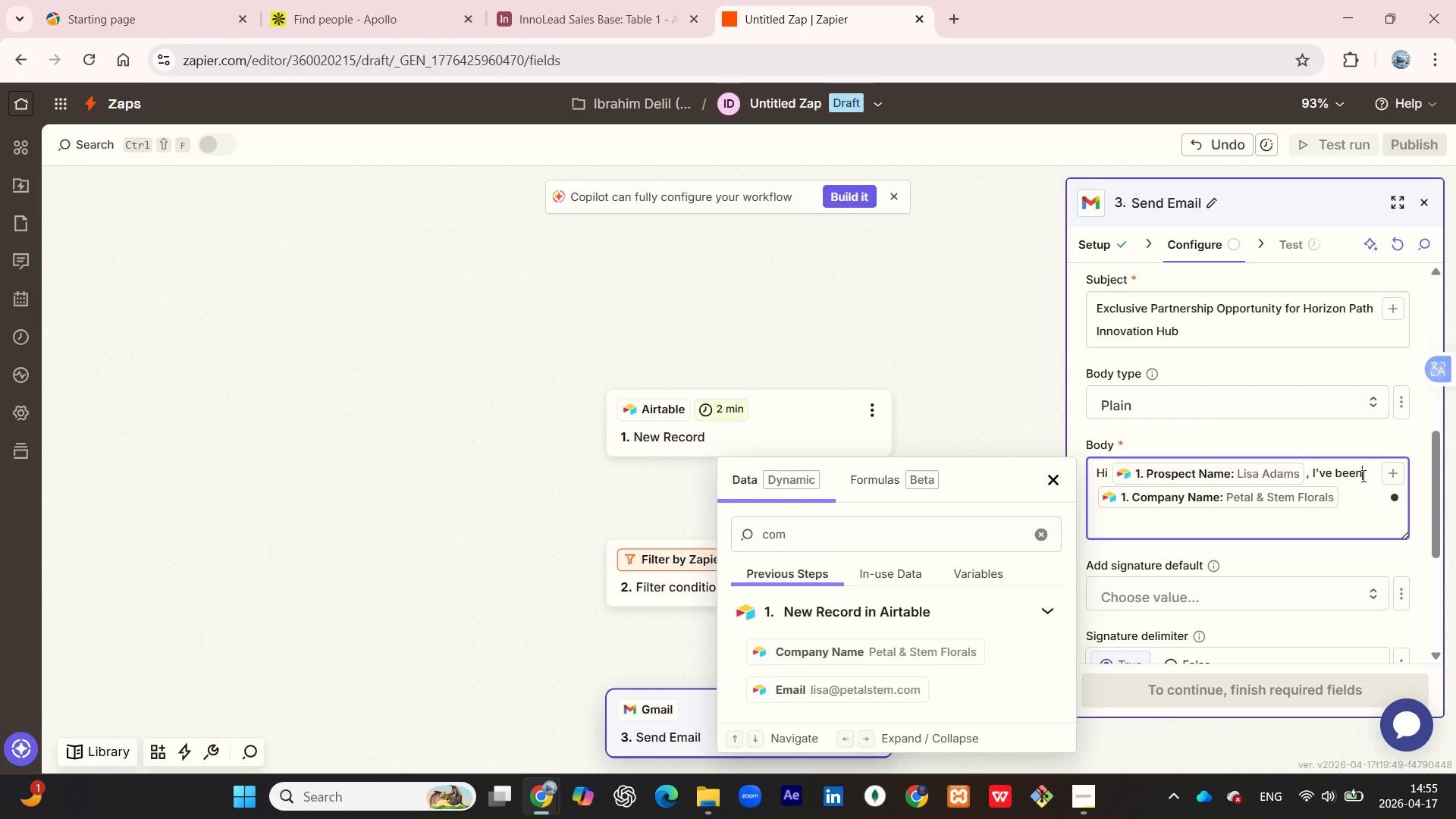 
type( foll)
 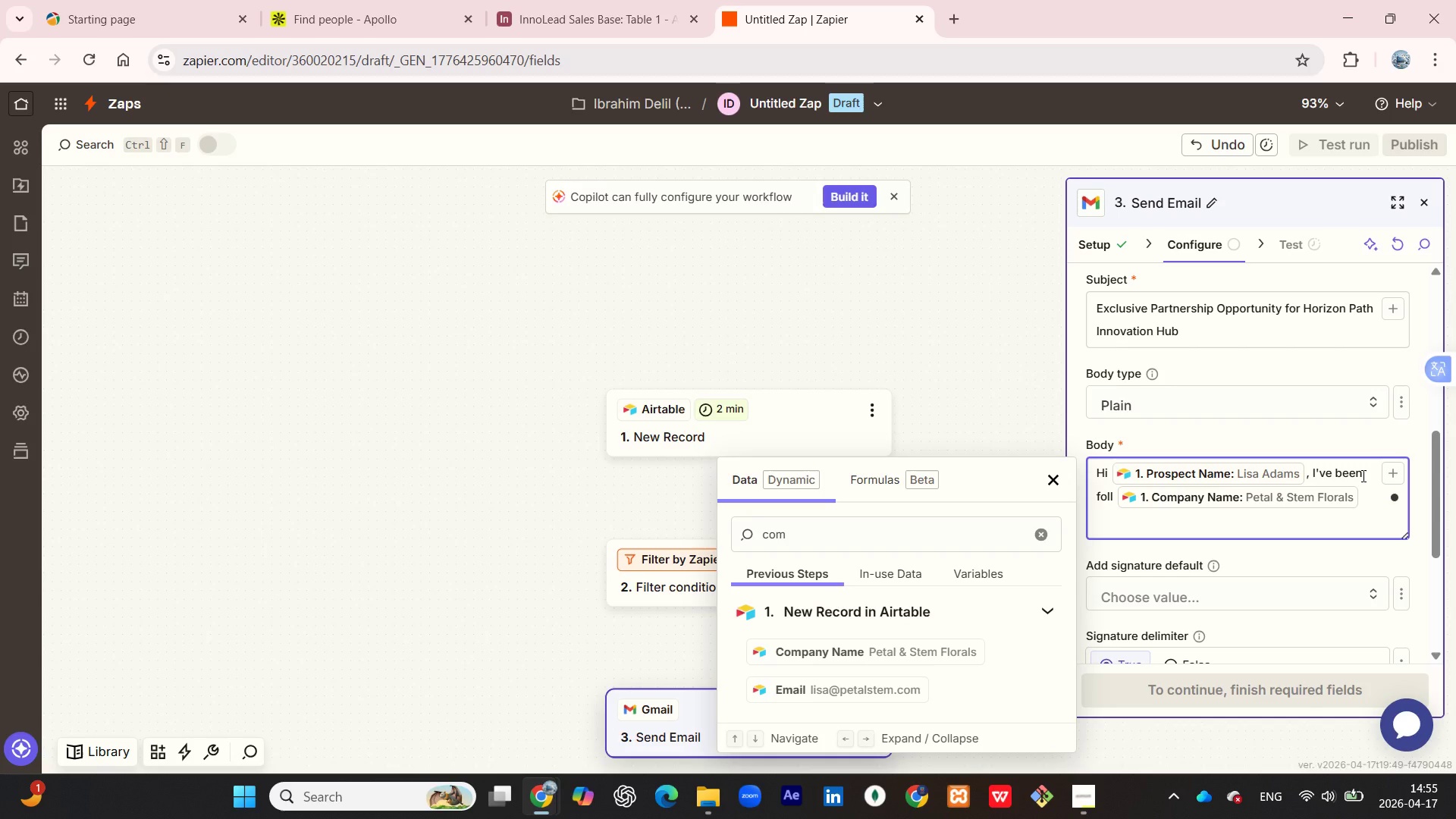 
type(owing)
 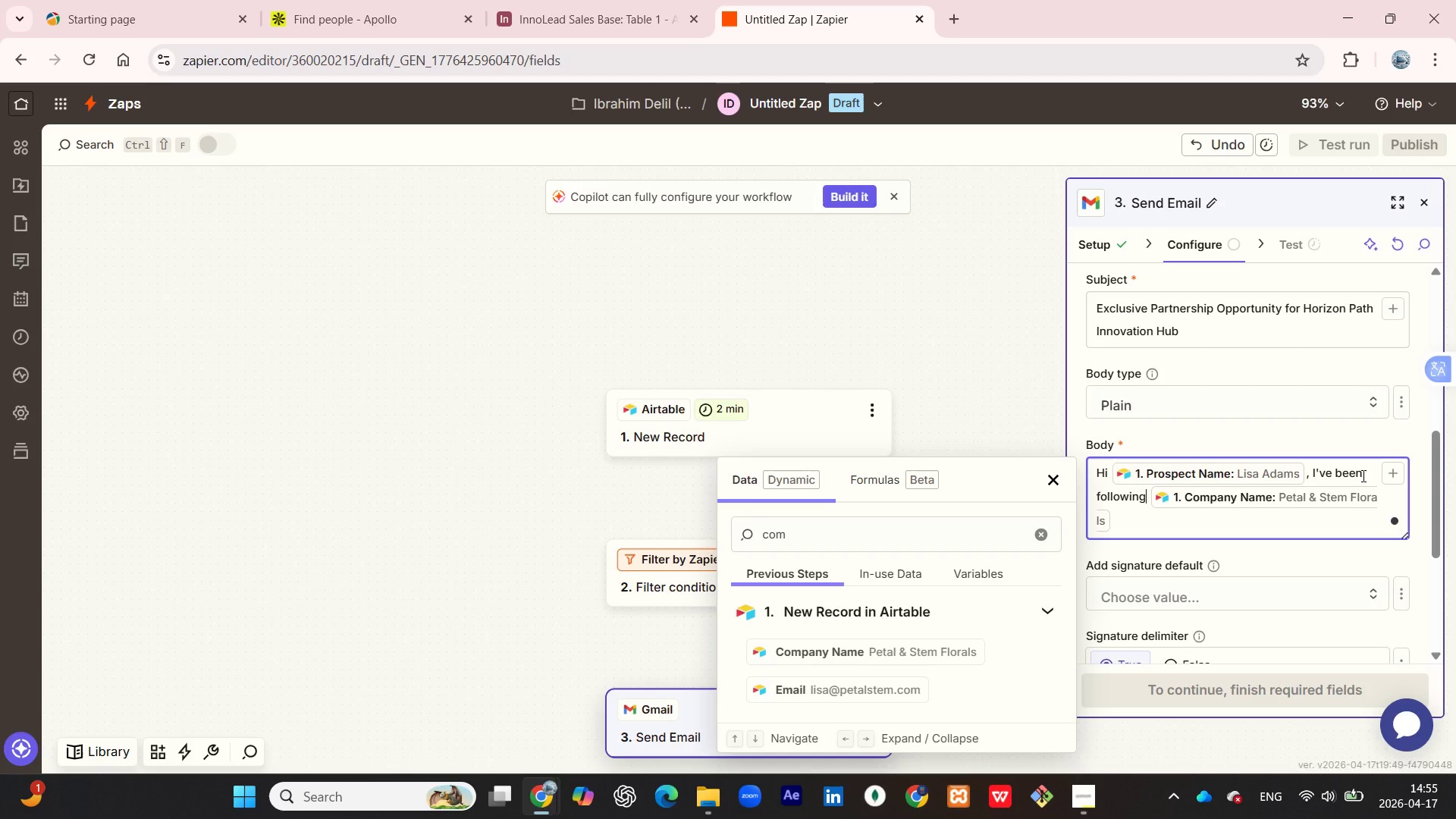 
key(Space)
 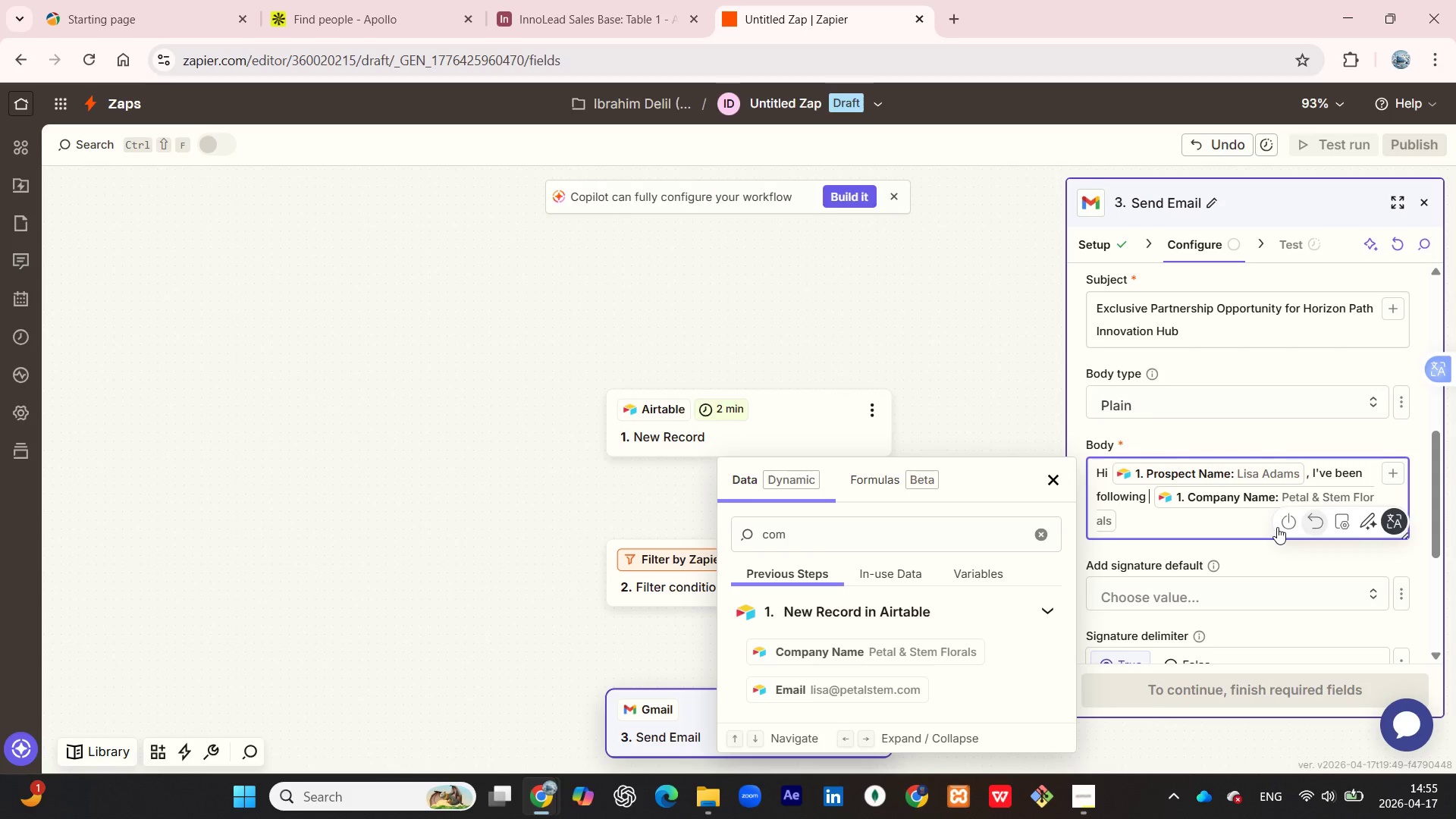 
left_click([1129, 521])
 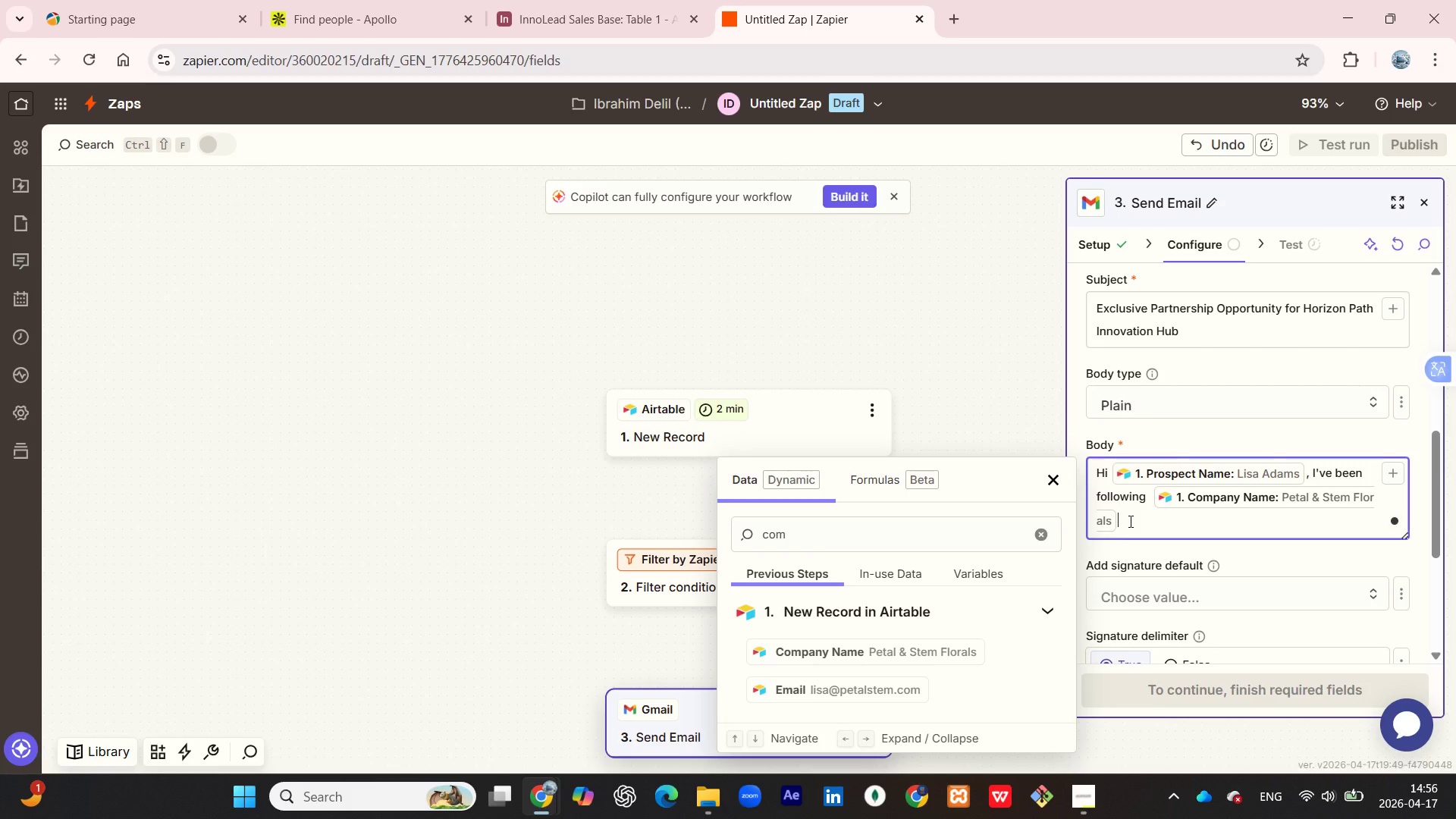 
type( and i'm really impressed with your boutique)
 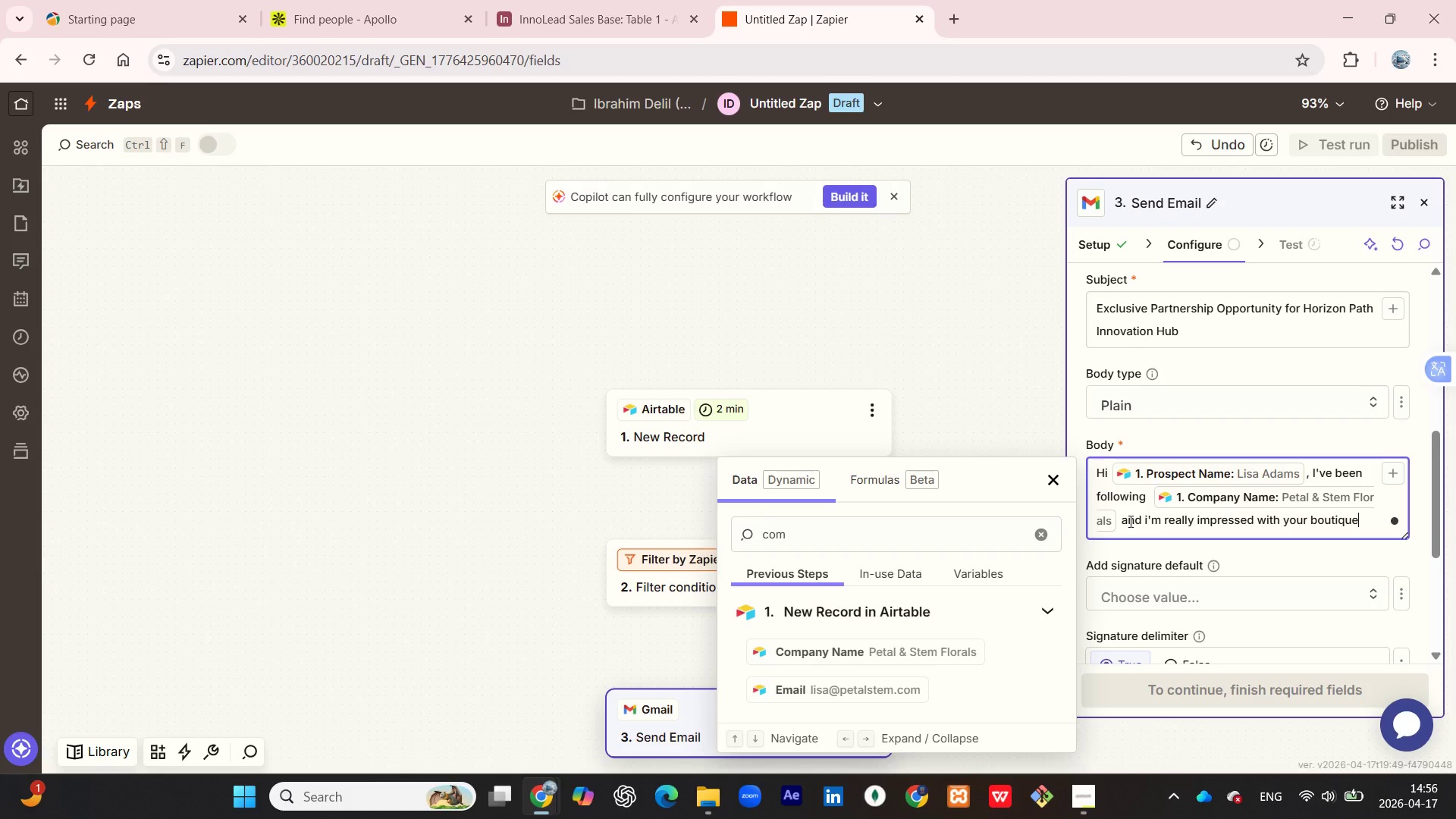 
type( handade)
key(Backspace)
key(Backspace)
key(Backspace)
type(made googs. At InnoLead, we specialization)
key(Backspace)
key(Backspace)
key(Backspace)
key(Backspace)
key(Backspace)
type(e in scaling brands like yours. would you to be open to a quick chat next week? Best, Ibrahim Delil.)
 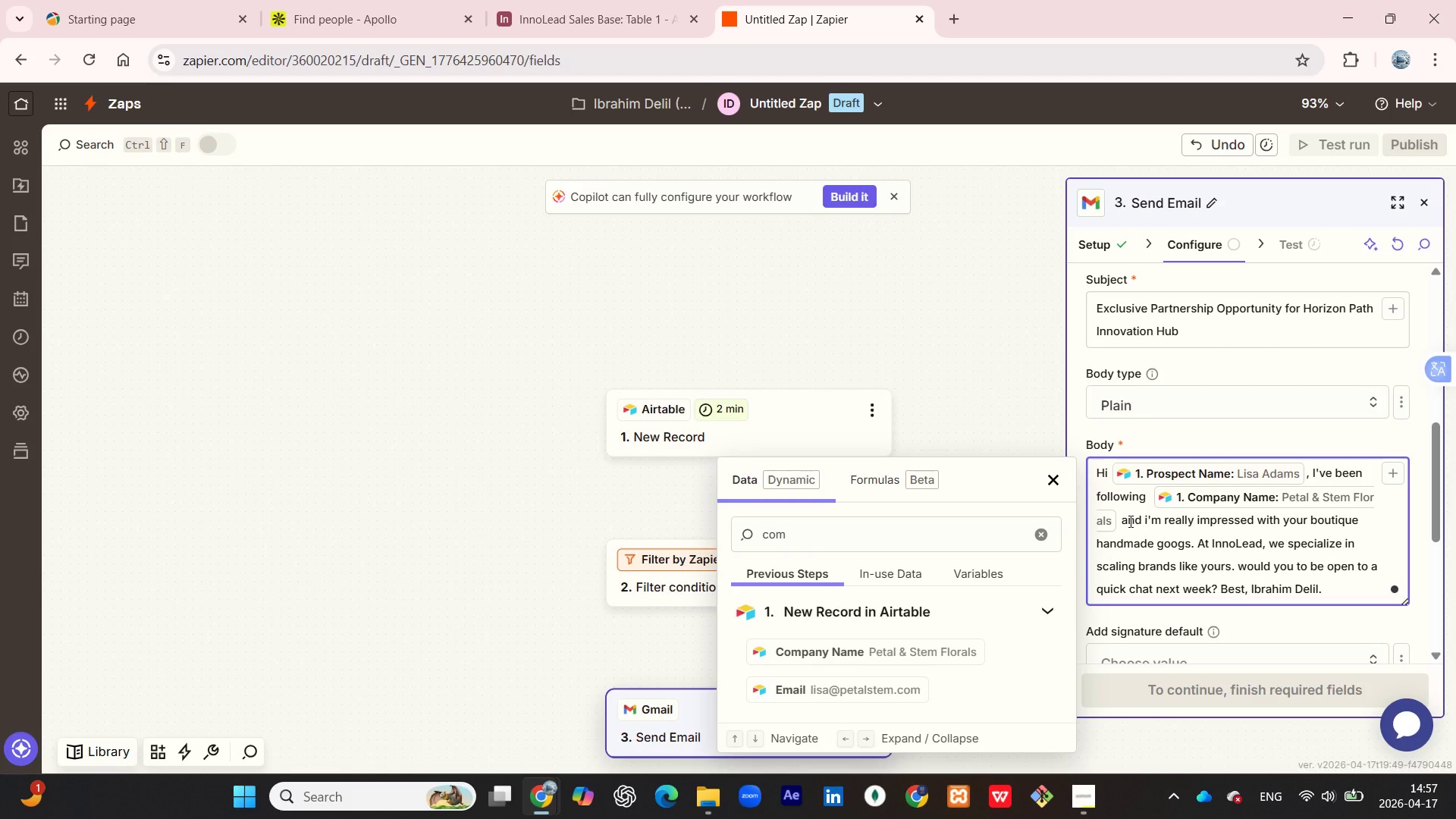 
scroll: coordinate [1194, 468], scroll_direction: down, amount: 7.0
 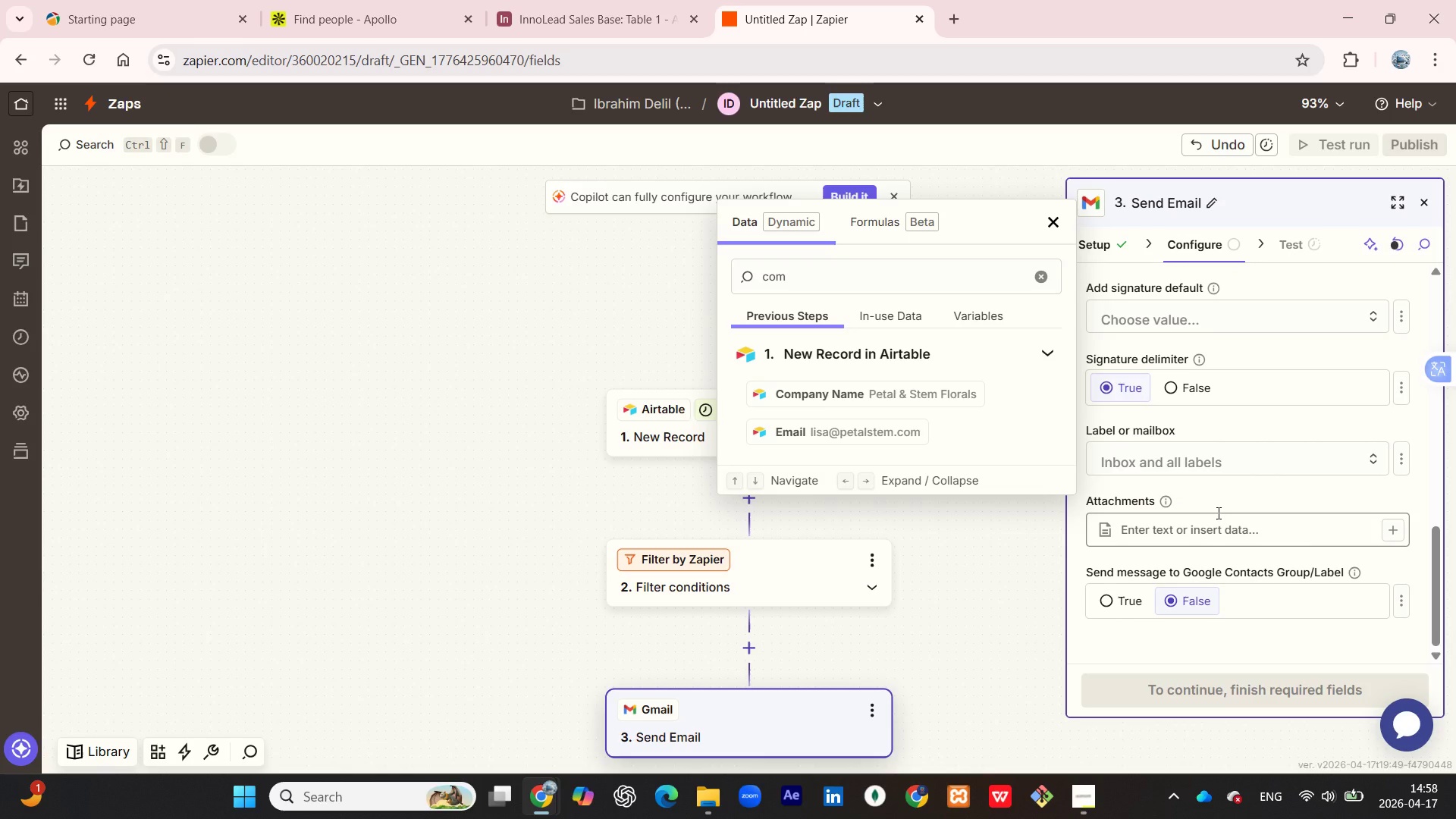 
wait(6.89)
 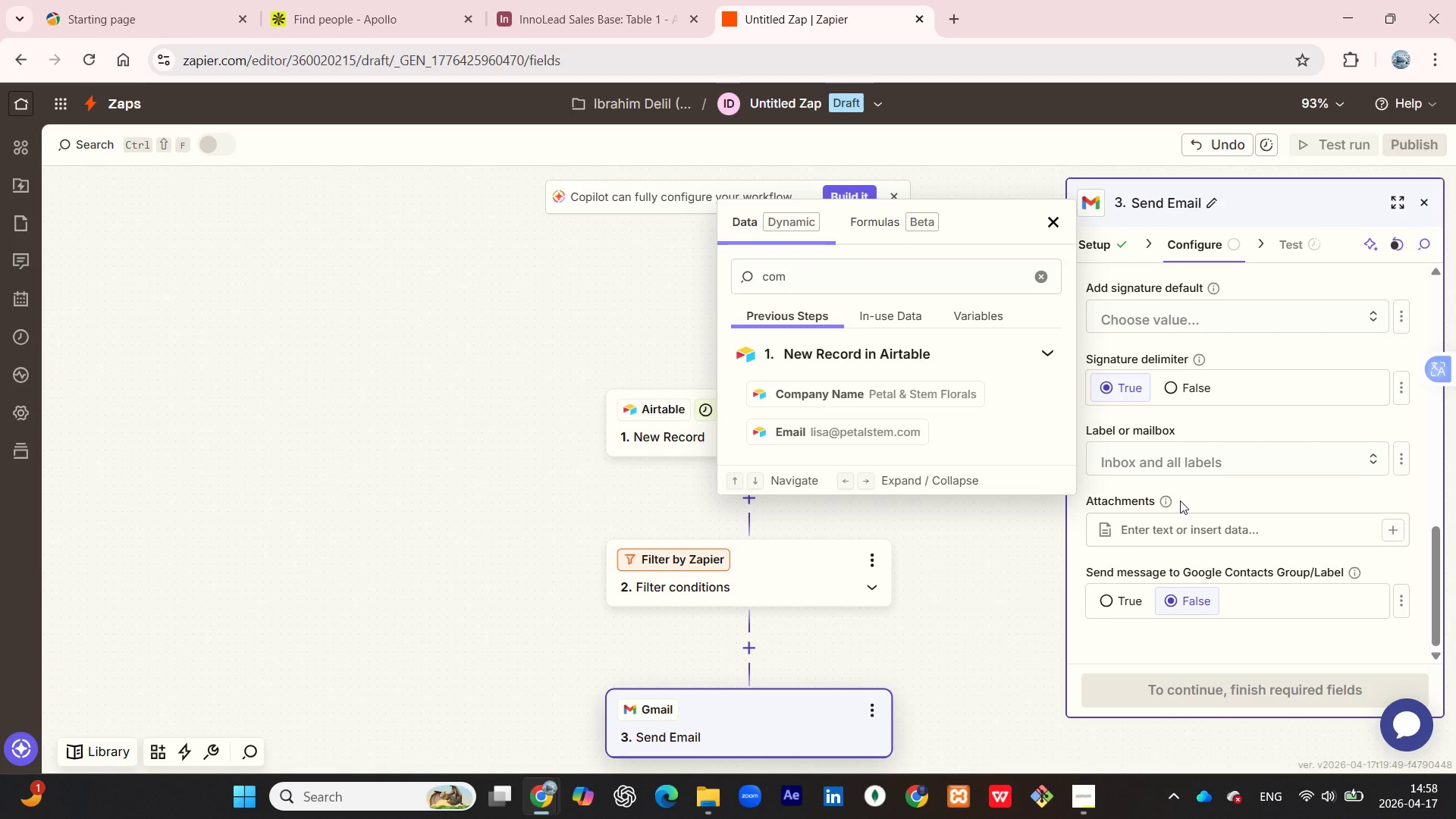 
scroll: coordinate [1225, 521], scroll_direction: up, amount: 7.0
 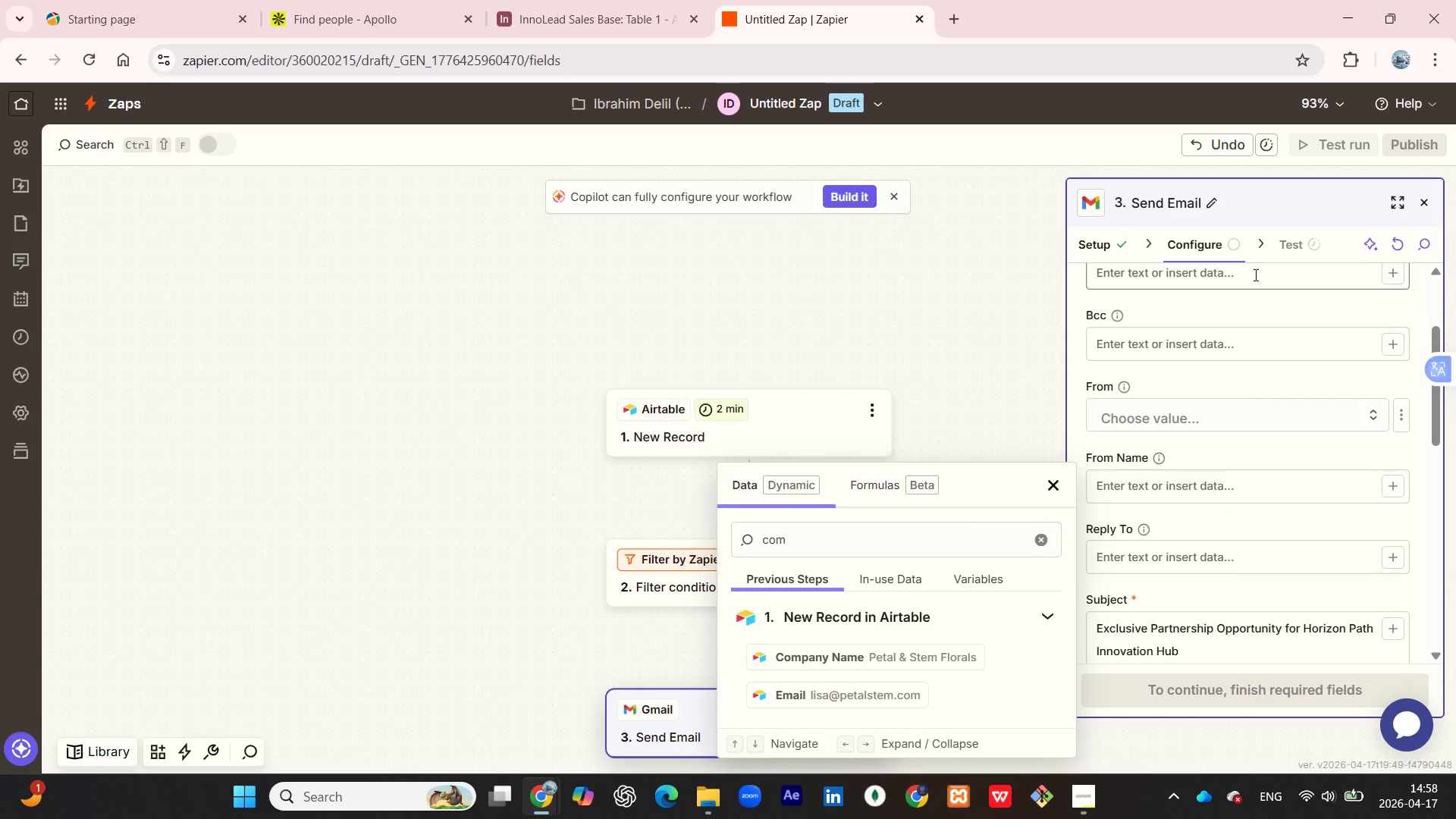 
left_click([1288, 242])
 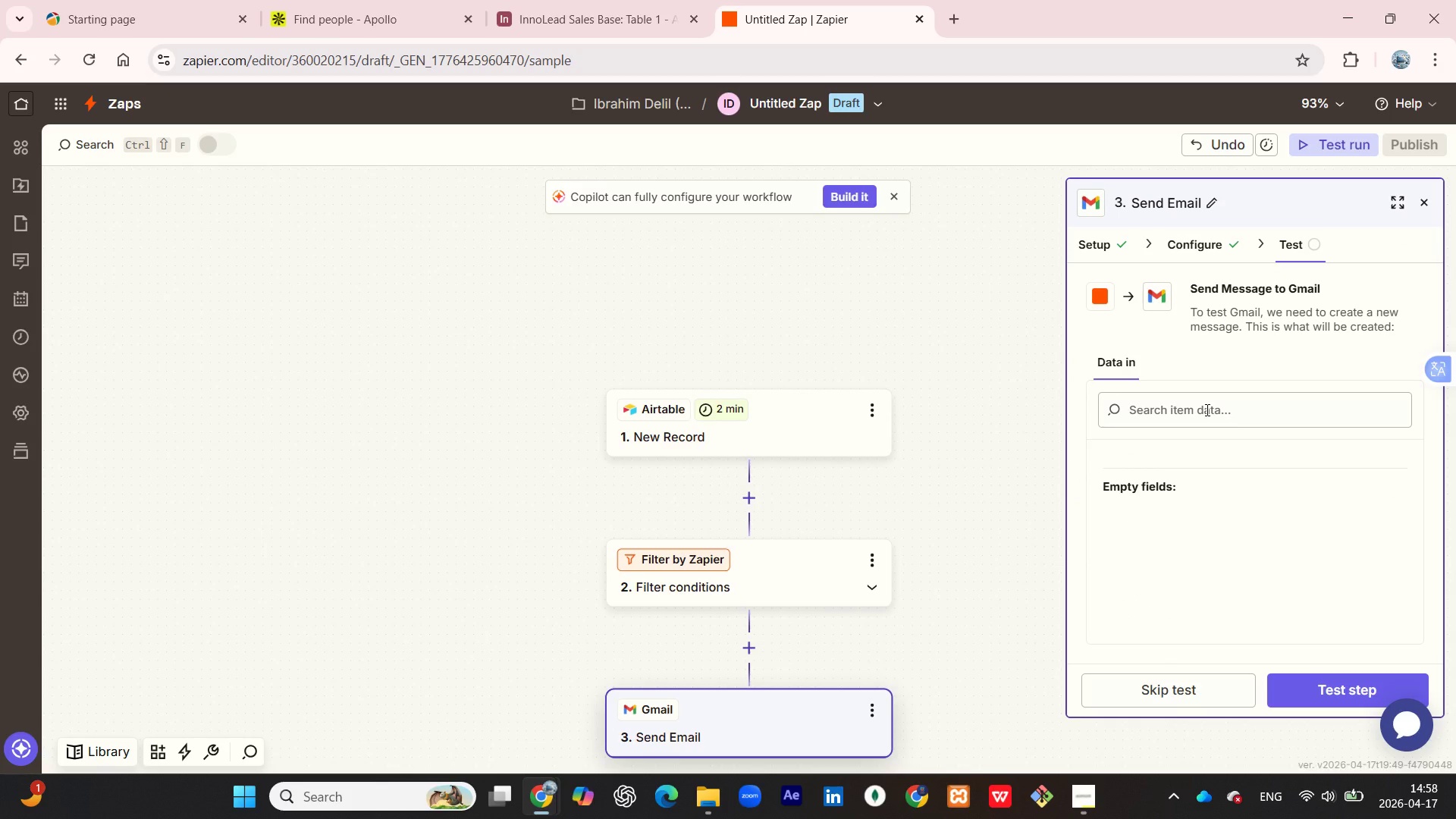 
left_click([1175, 413])
 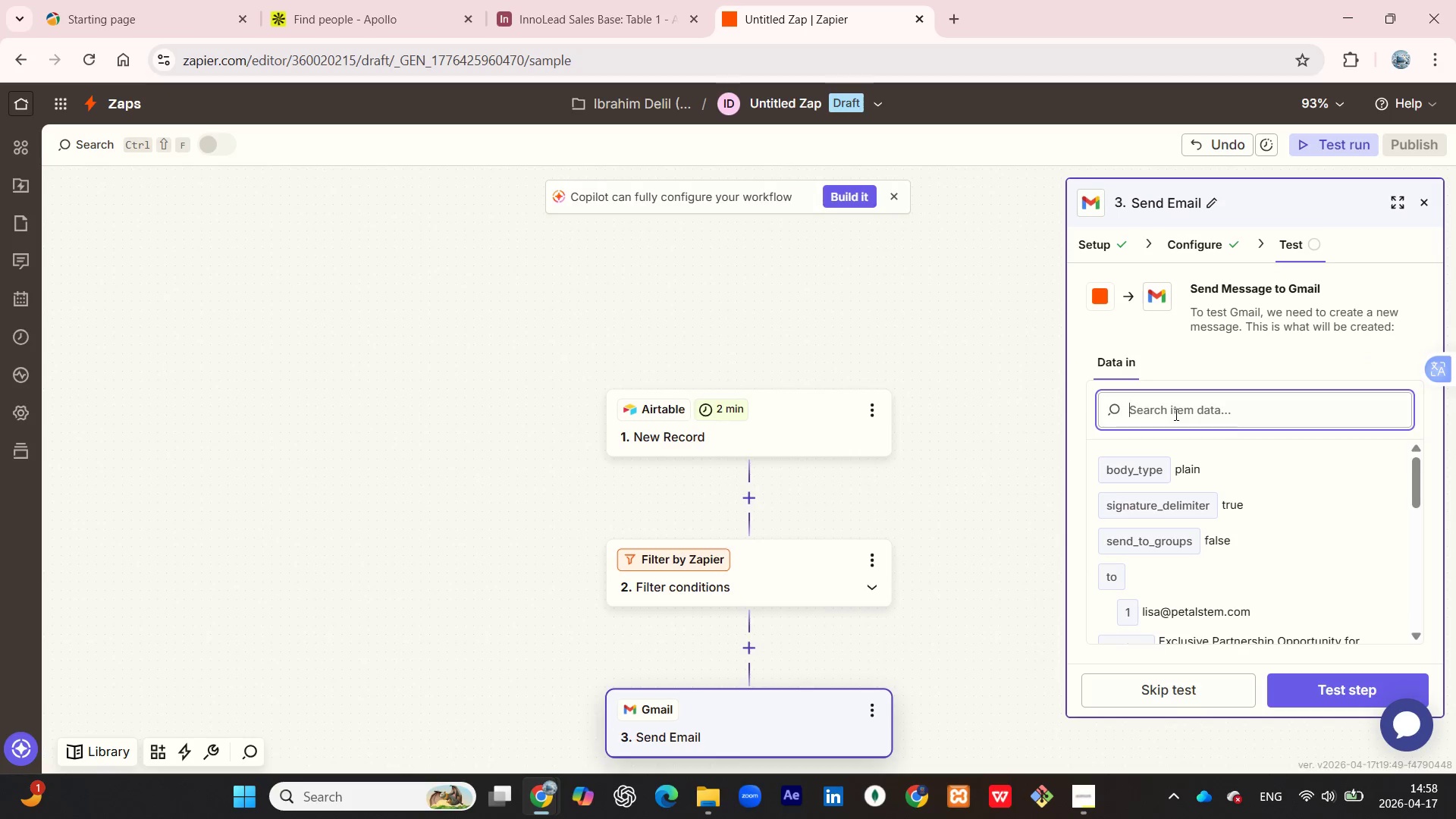 
scroll: coordinate [1211, 563], scroll_direction: down, amount: 5.0
 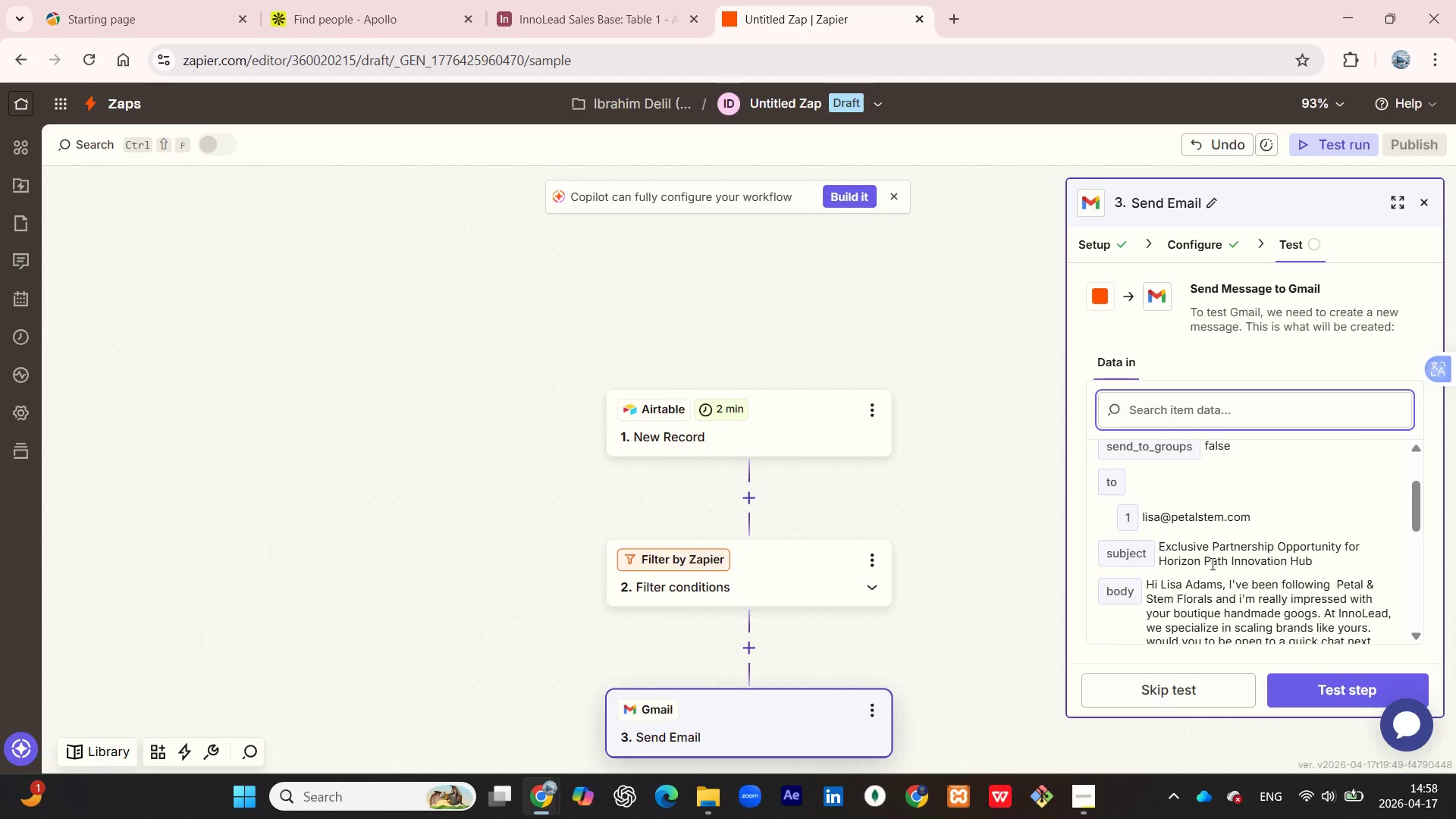 
scroll: coordinate [1211, 563], scroll_direction: up, amount: 1.0
 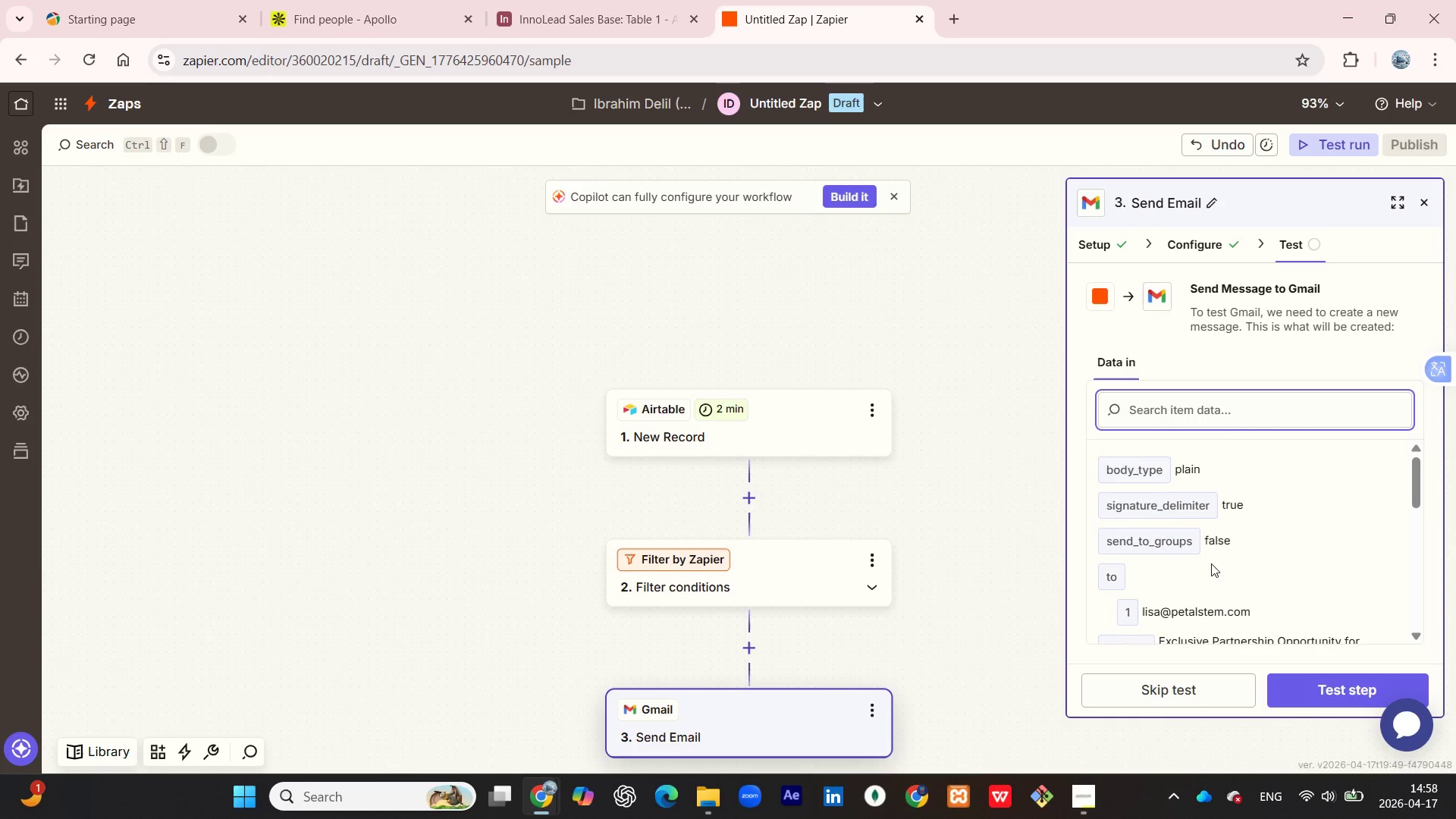 
scroll: coordinate [1211, 563], scroll_direction: down, amount: 1.0
 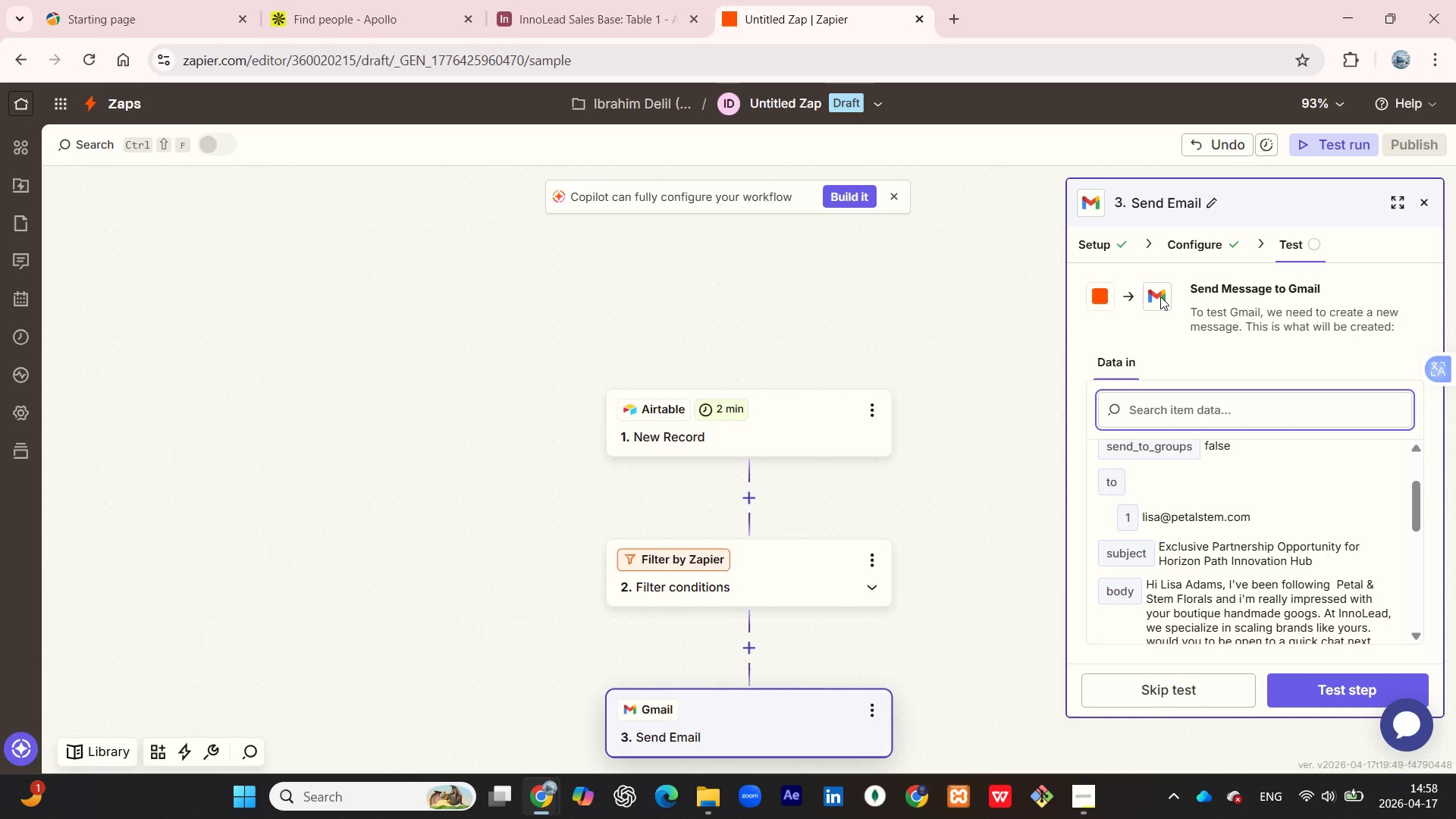 
wait(5.08)
 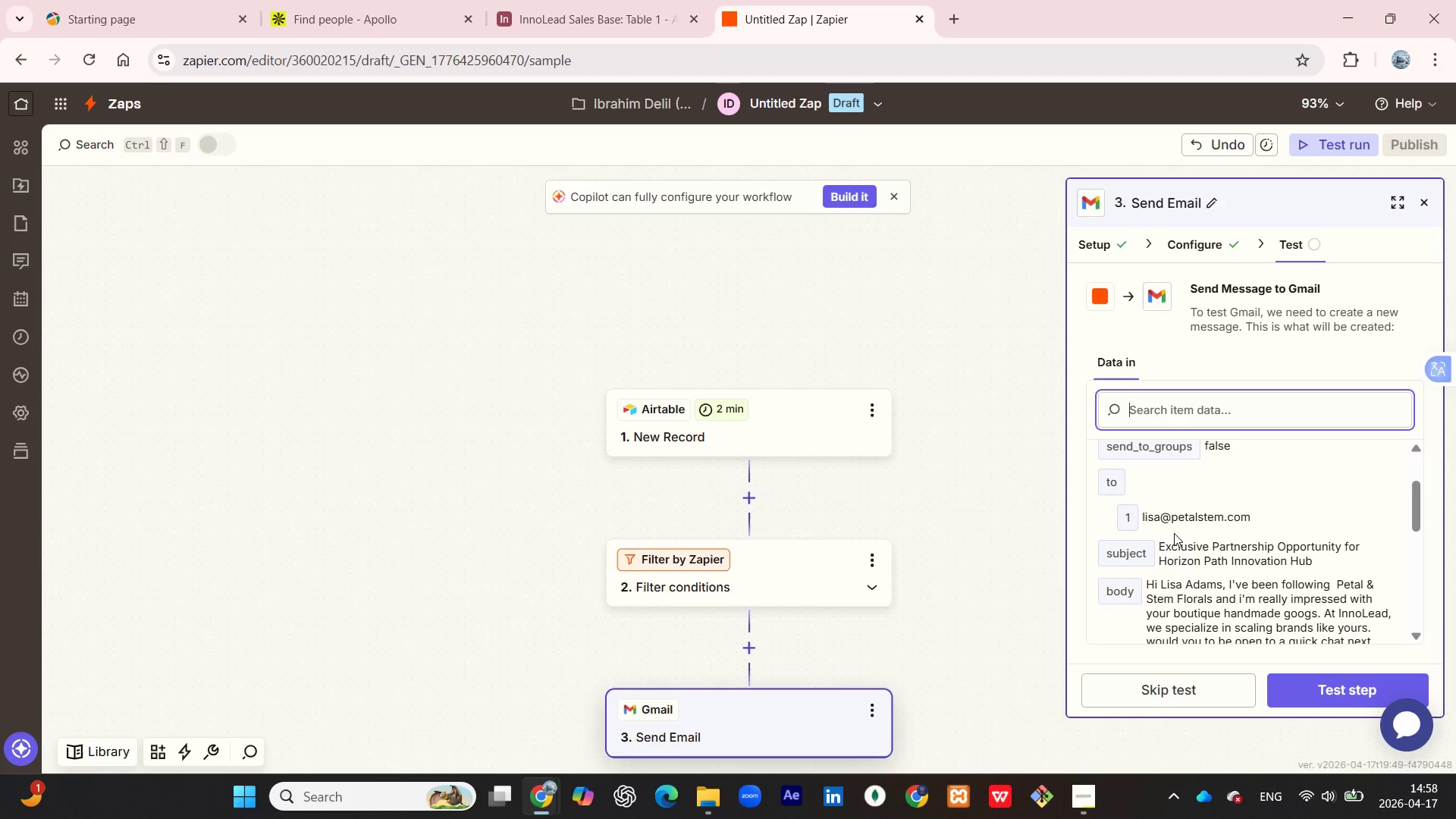 
scroll: coordinate [1253, 535], scroll_direction: down, amount: 4.0
 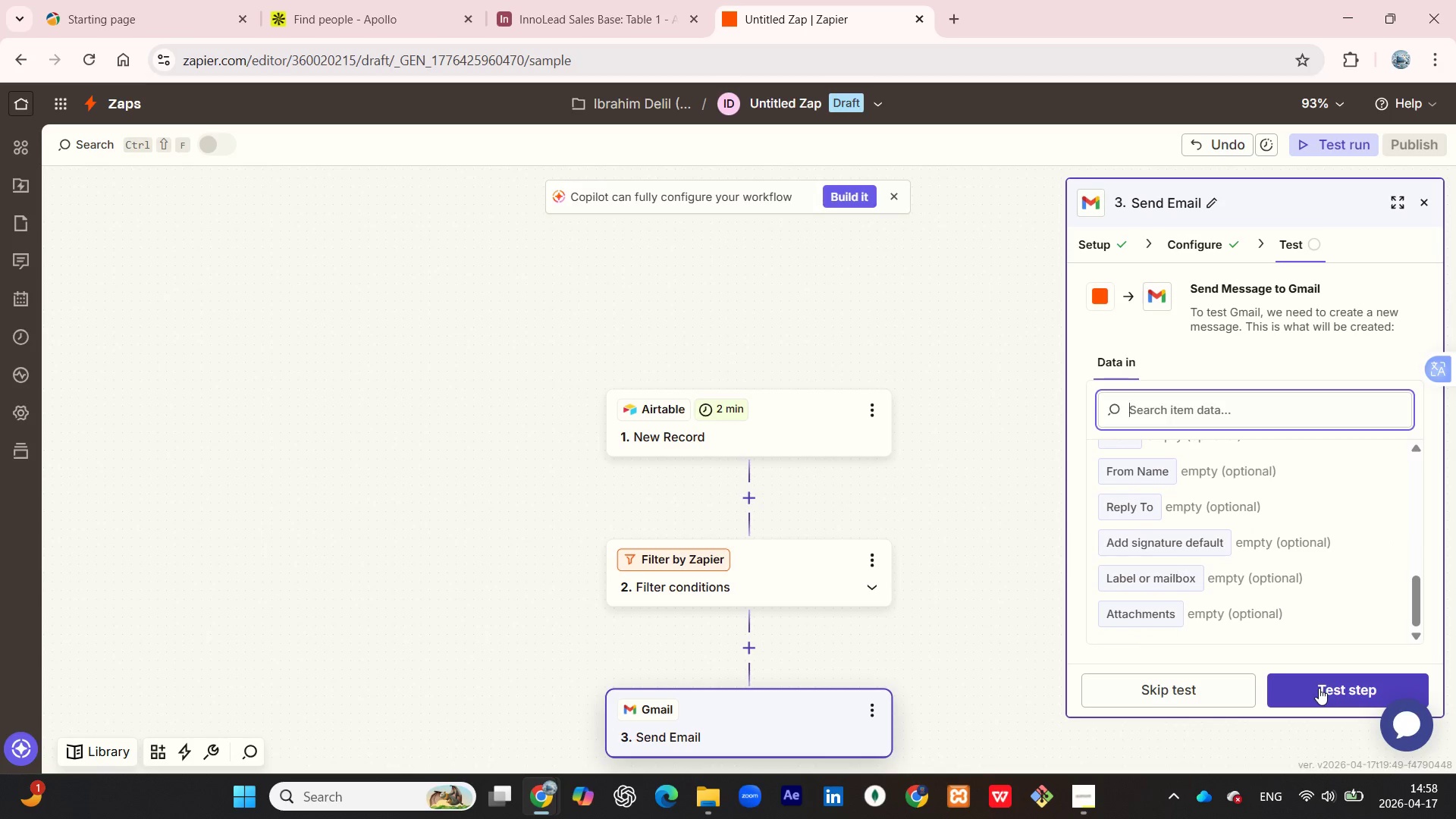 
left_click([1319, 688])
 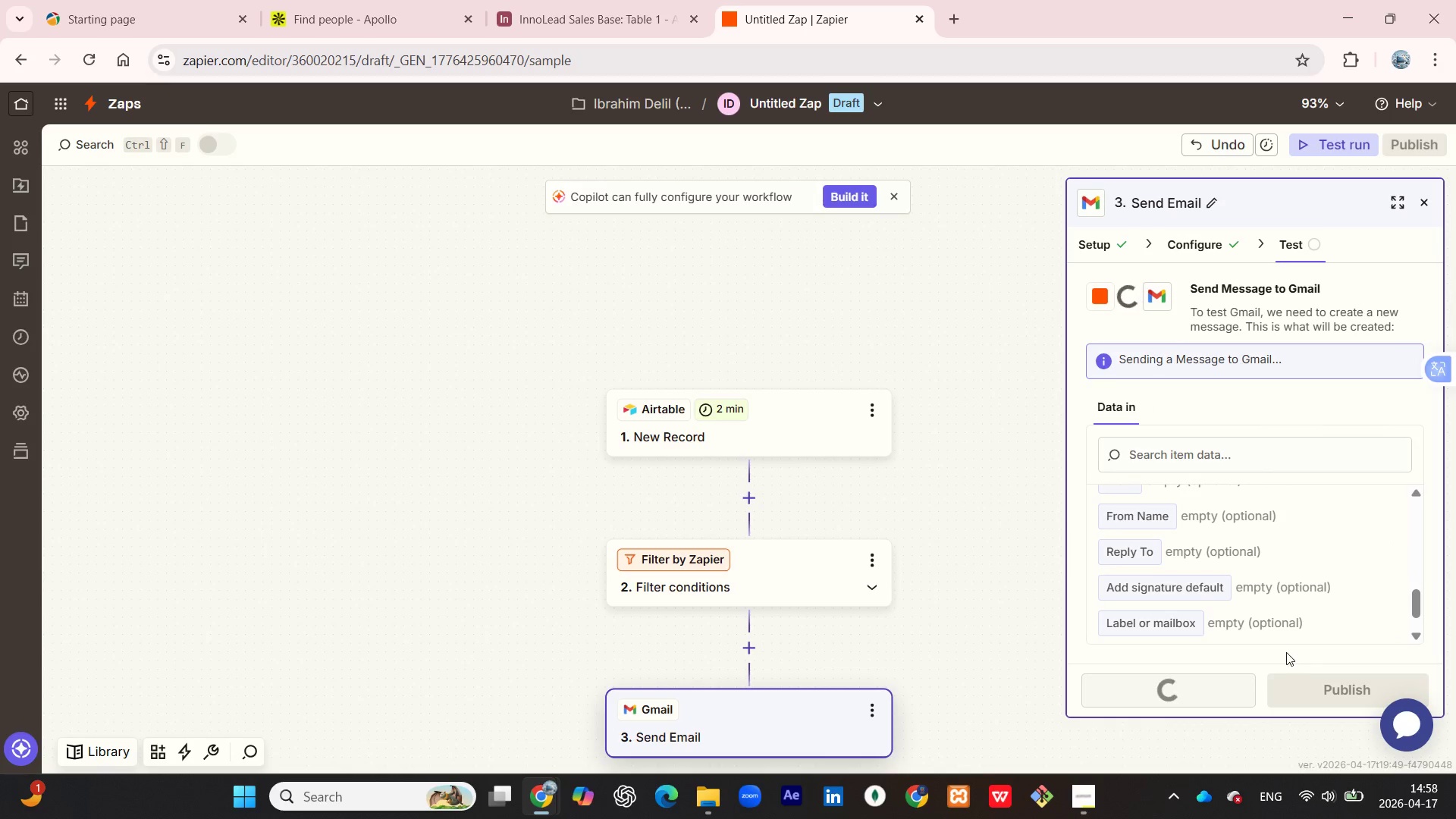 
mouse_move([1277, 630])
 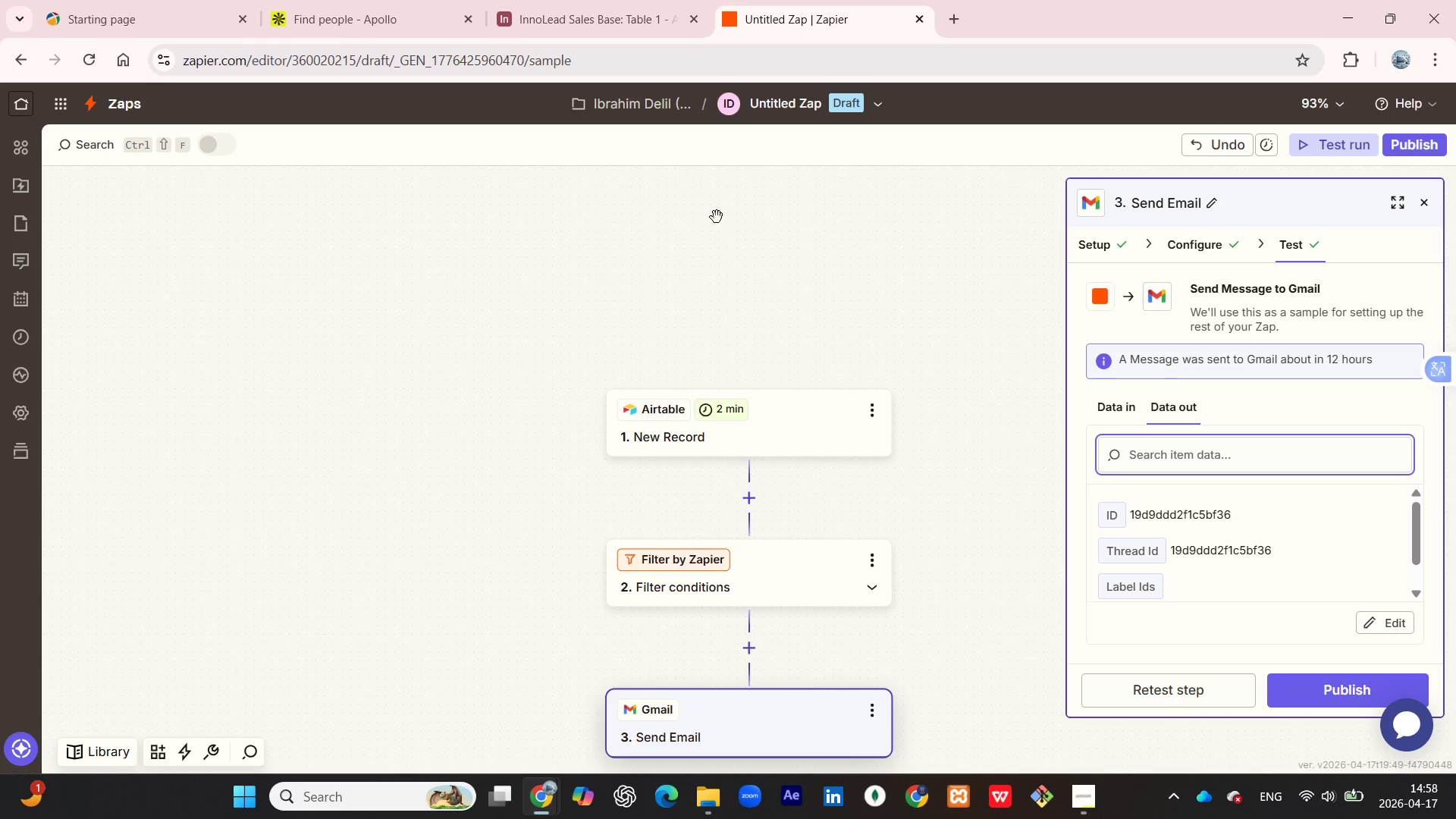 
wait(5.01)
 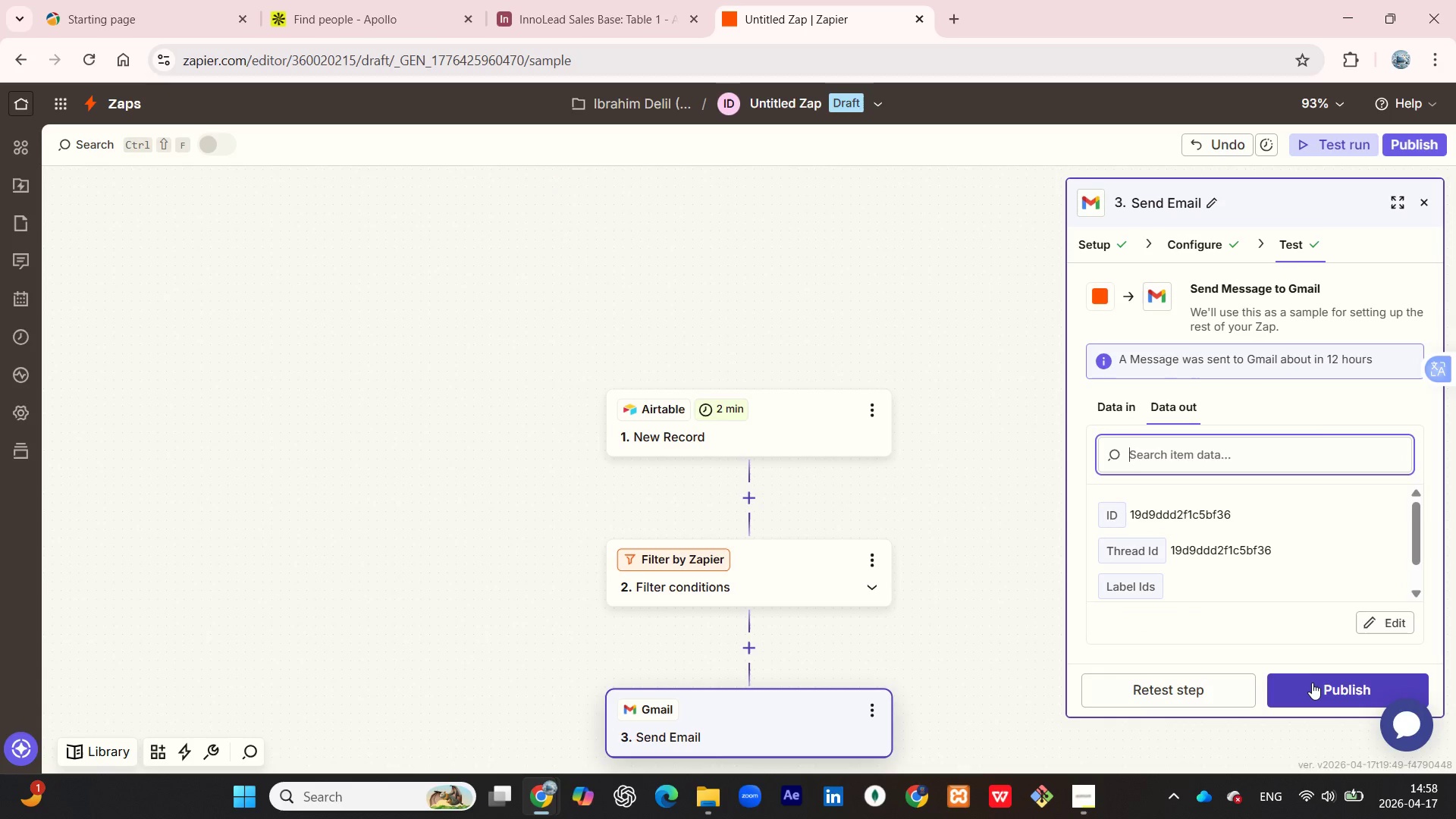 
left_click([944, 17])
 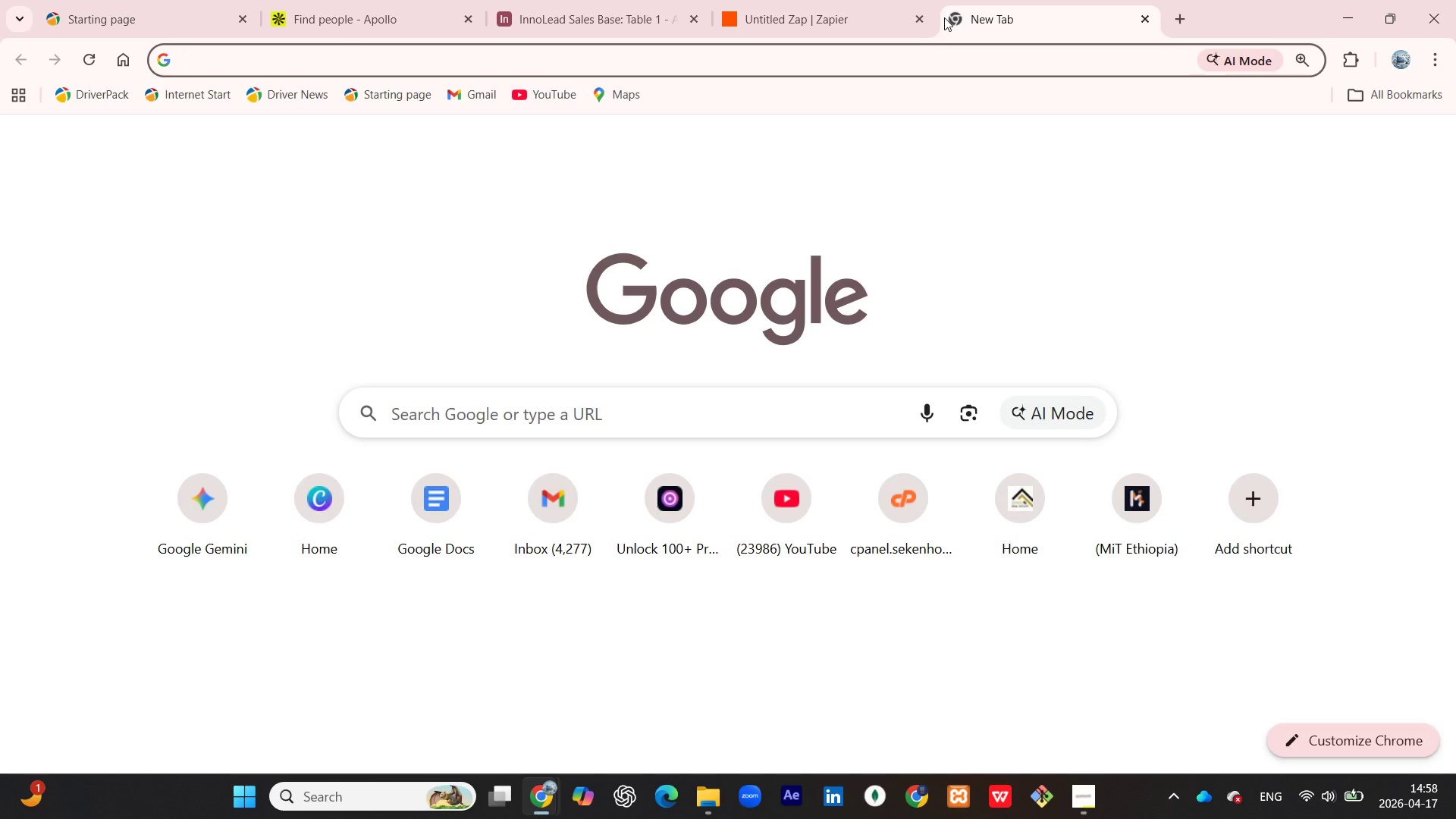 
type(gm)
 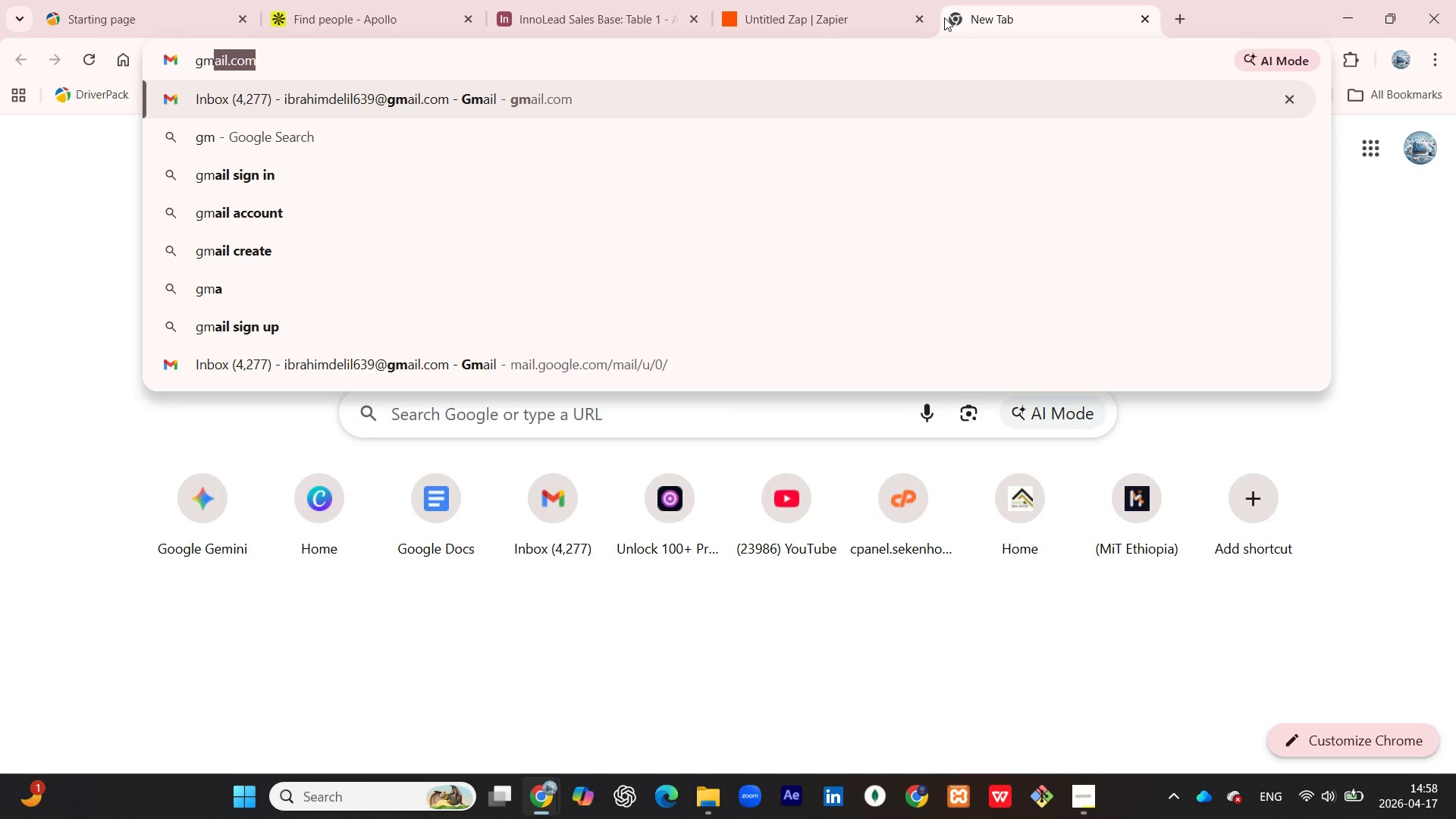 
key(Enter)
 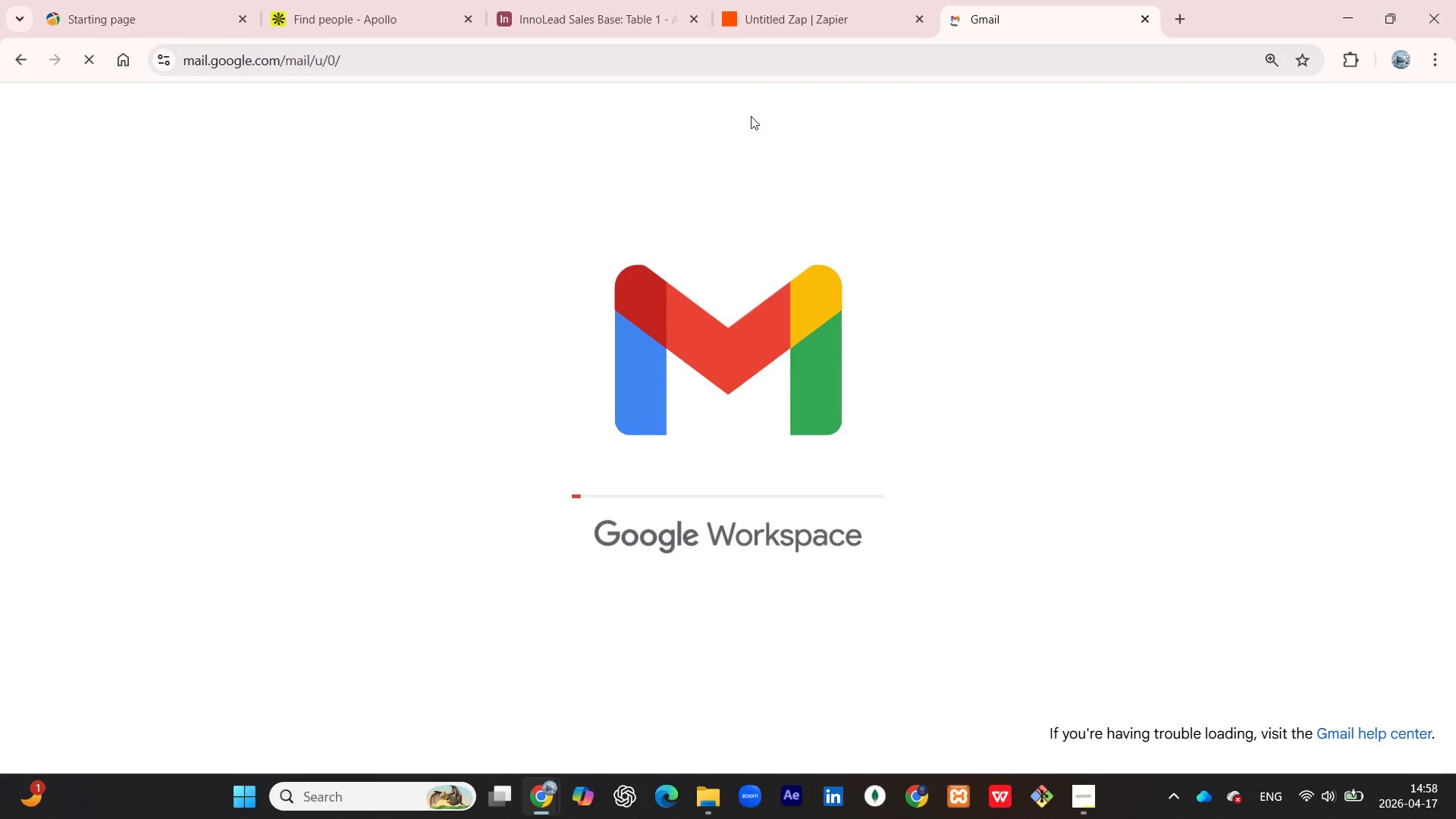 
wait(8.69)
 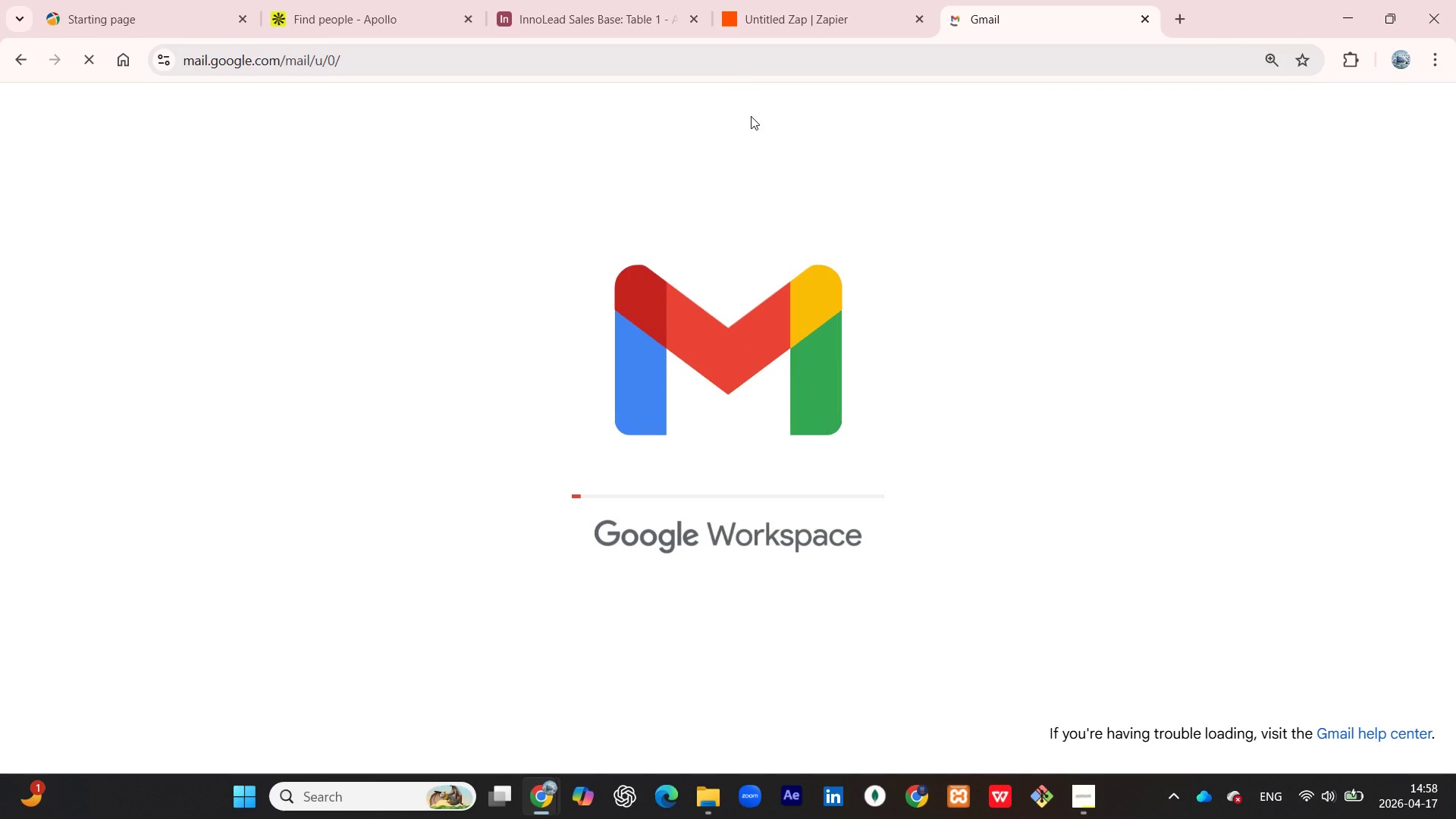 
left_click([665, 287])
 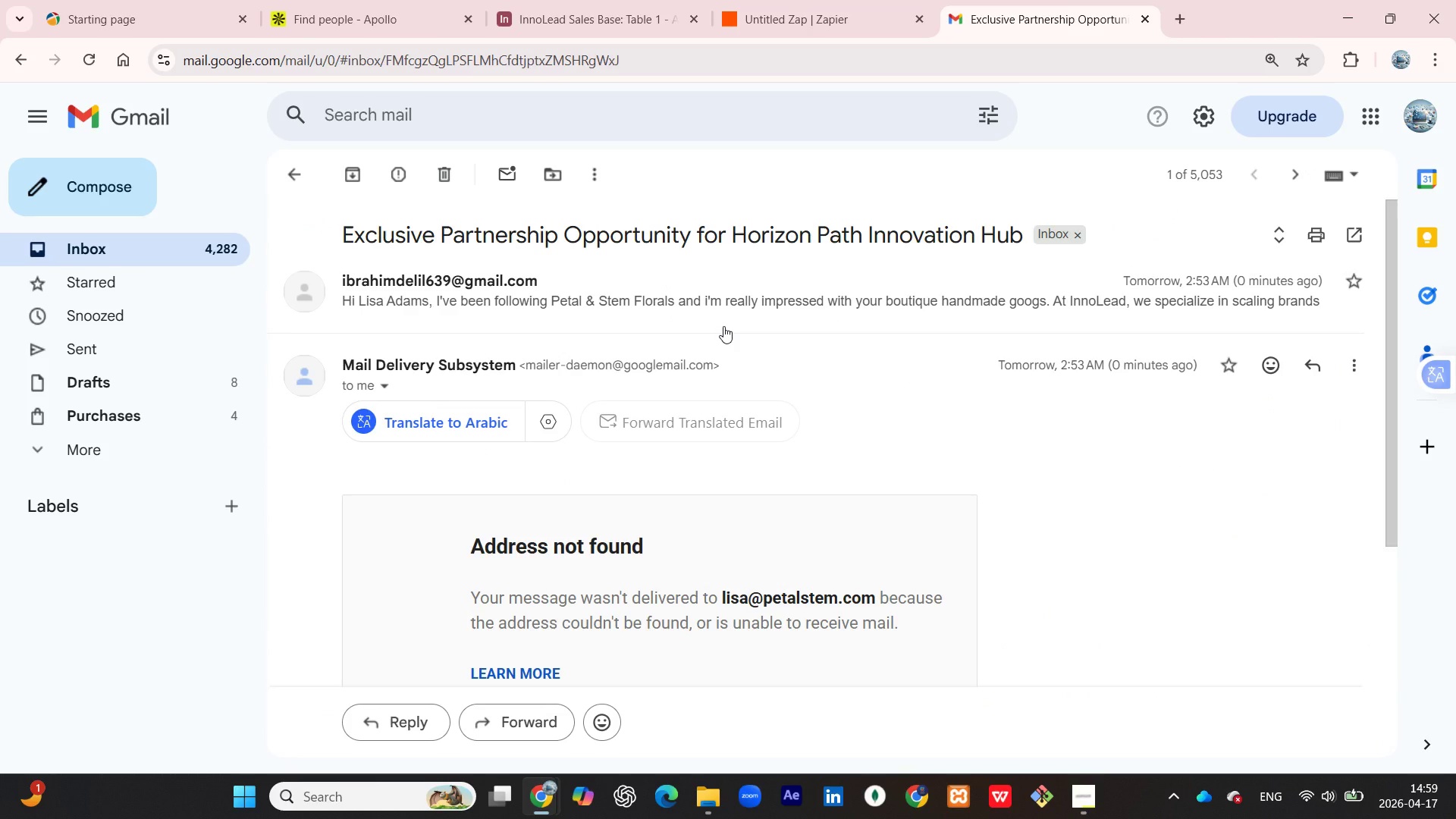 
scroll: coordinate [724, 327], scroll_direction: down, amount: 1.0
 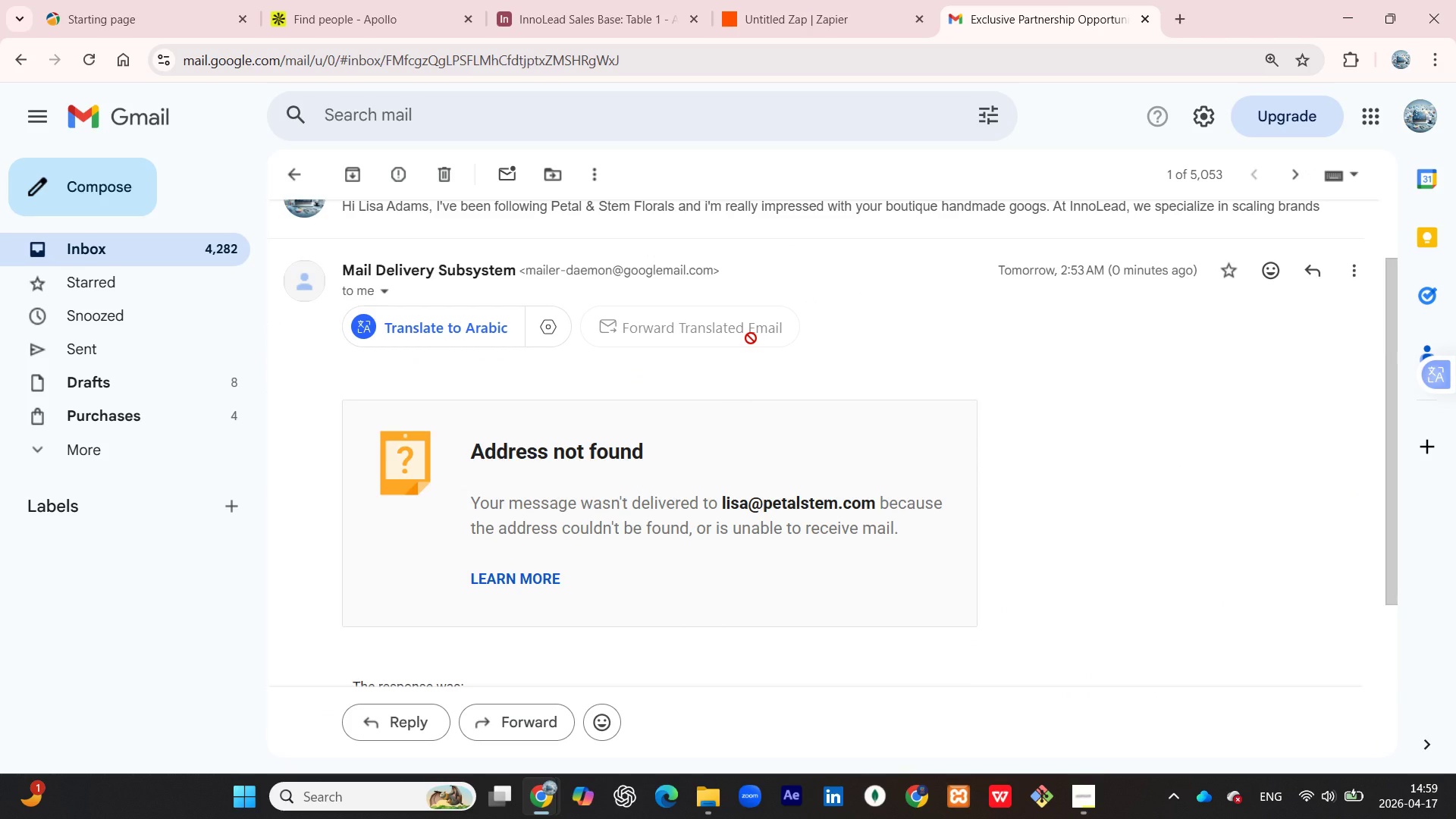 
scroll: coordinate [767, 373], scroll_direction: up, amount: 1.0
 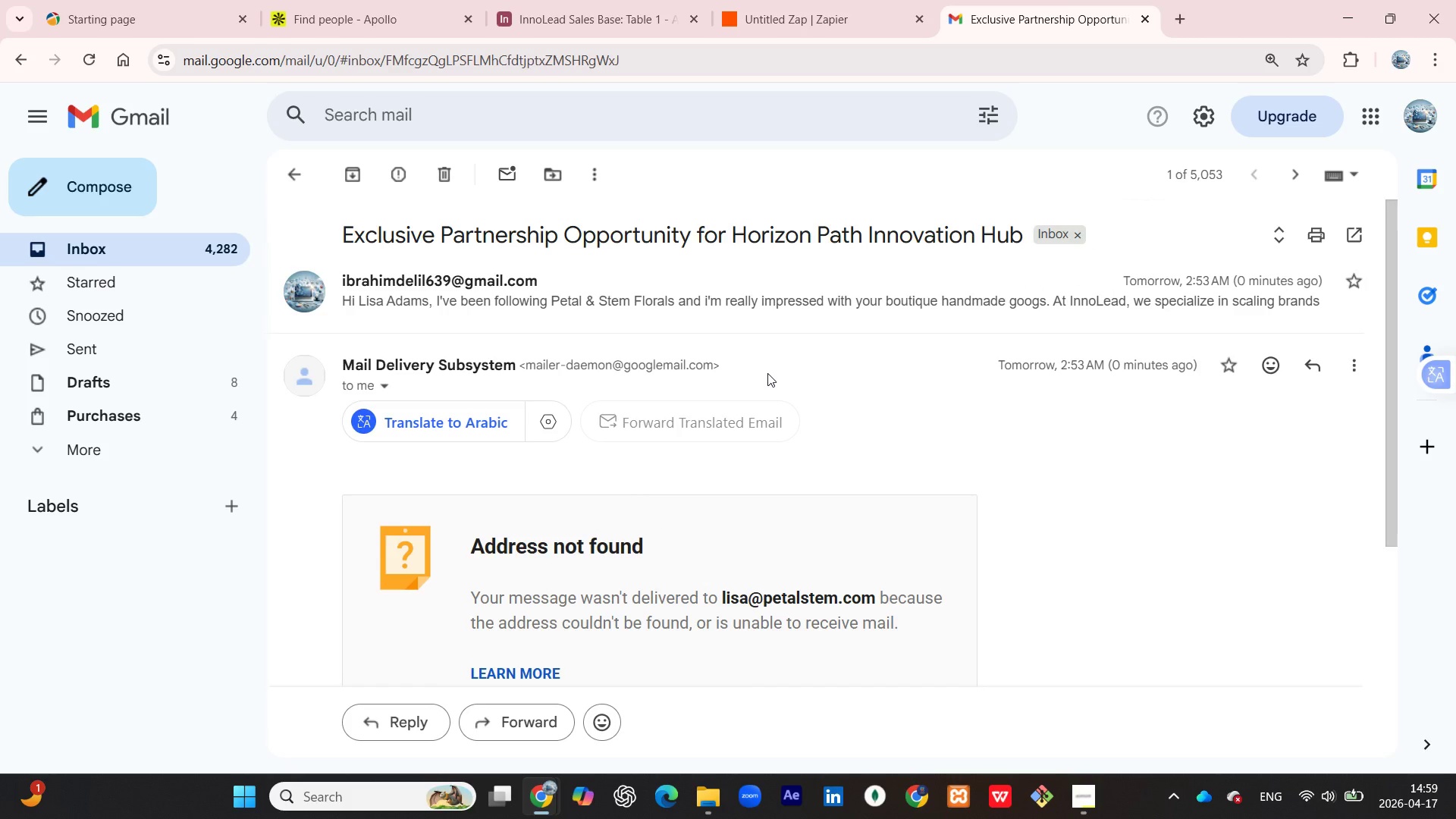 
key(Meta+PrintScreen)
 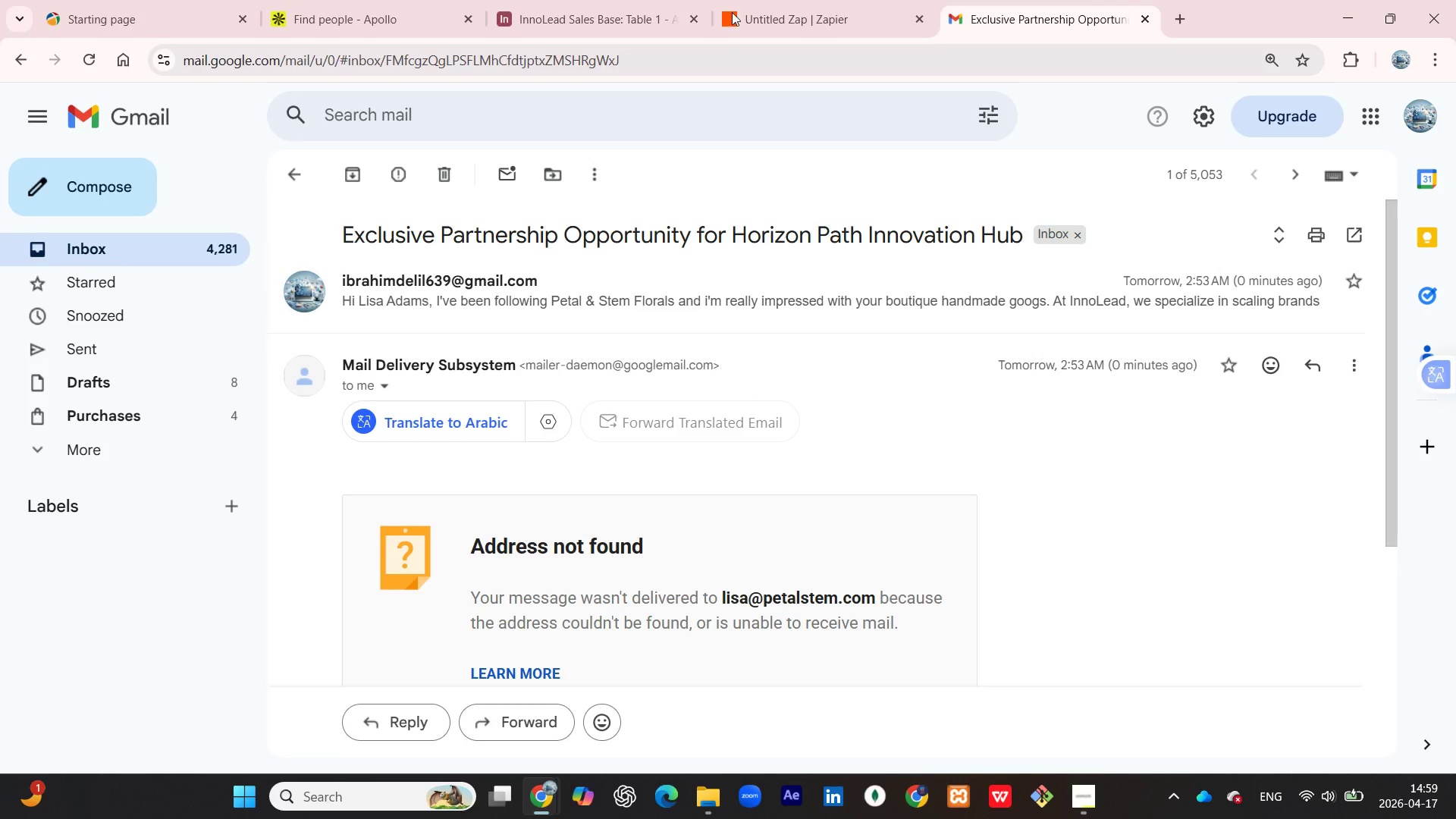 
left_click([753, 0])
 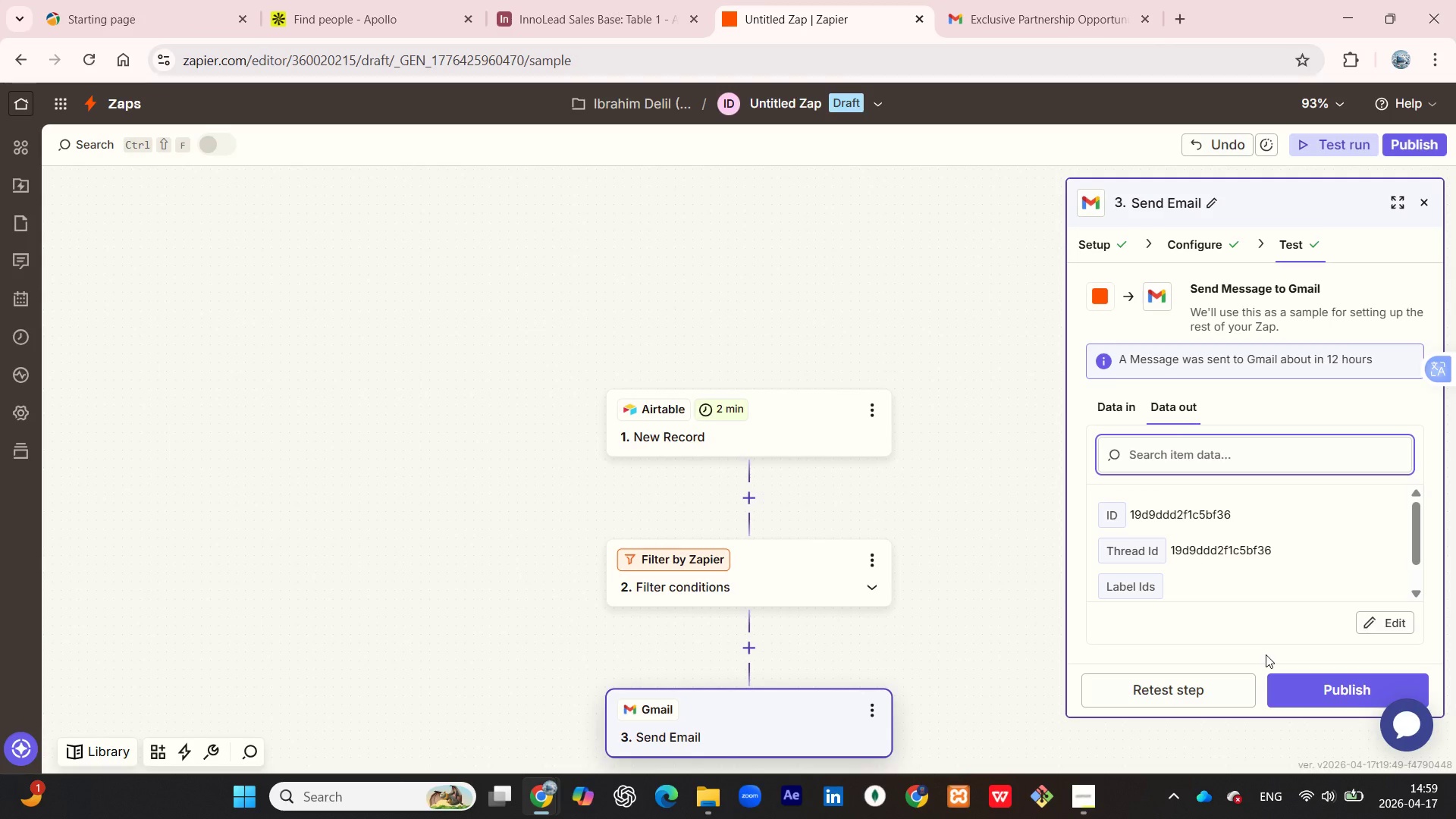 
key(Meta+PrintScreen)
 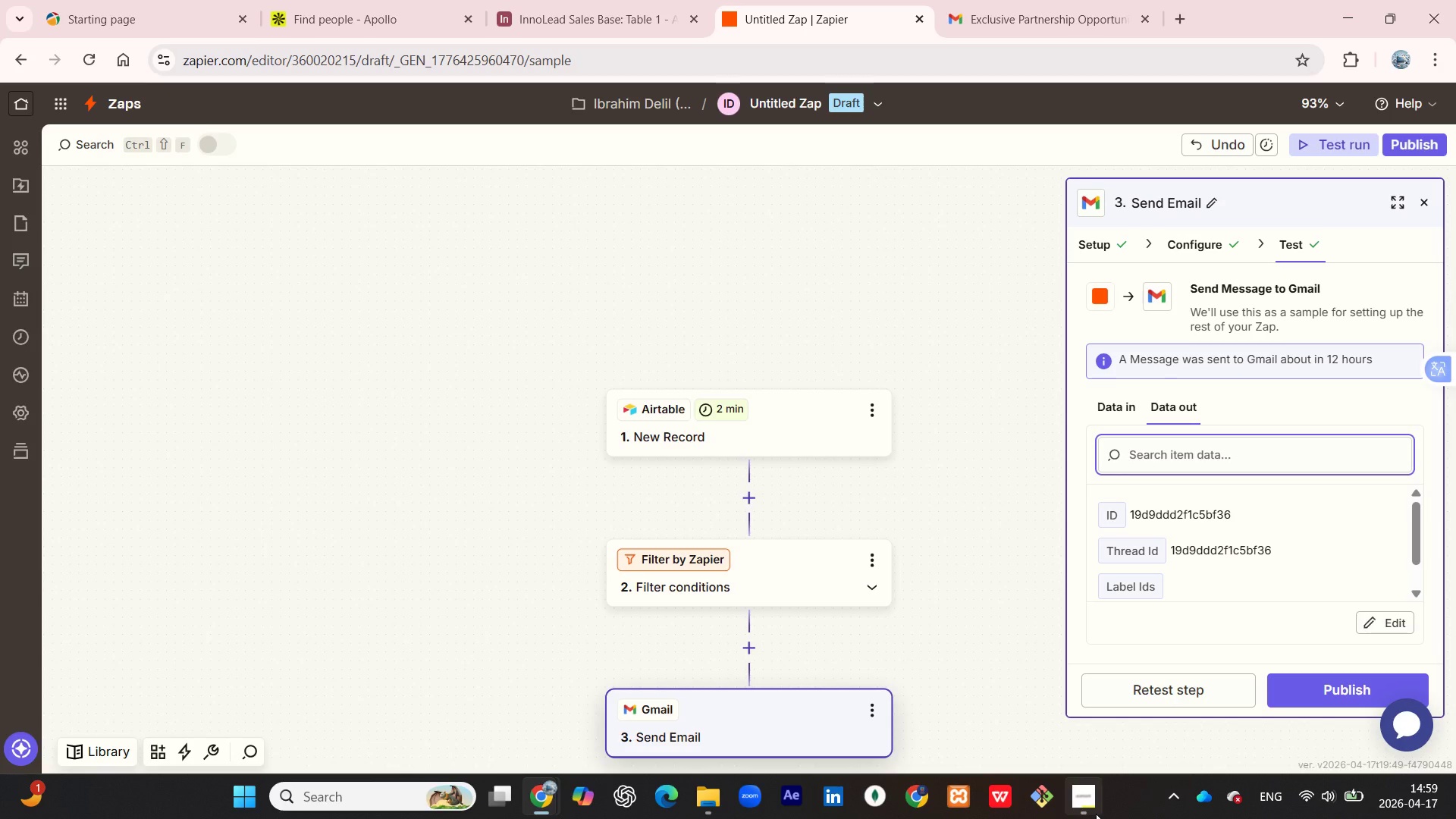 
left_click([1095, 804])